 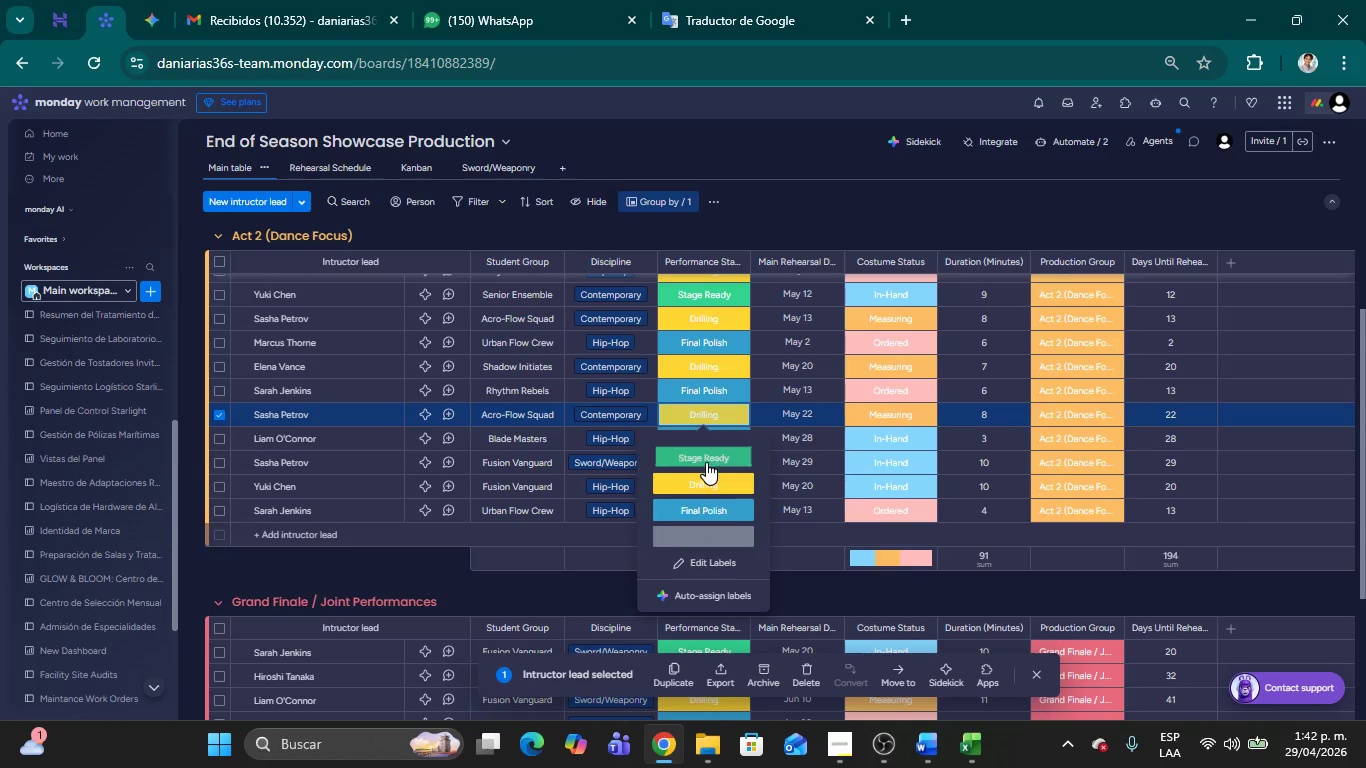 
left_click([878, 191])
 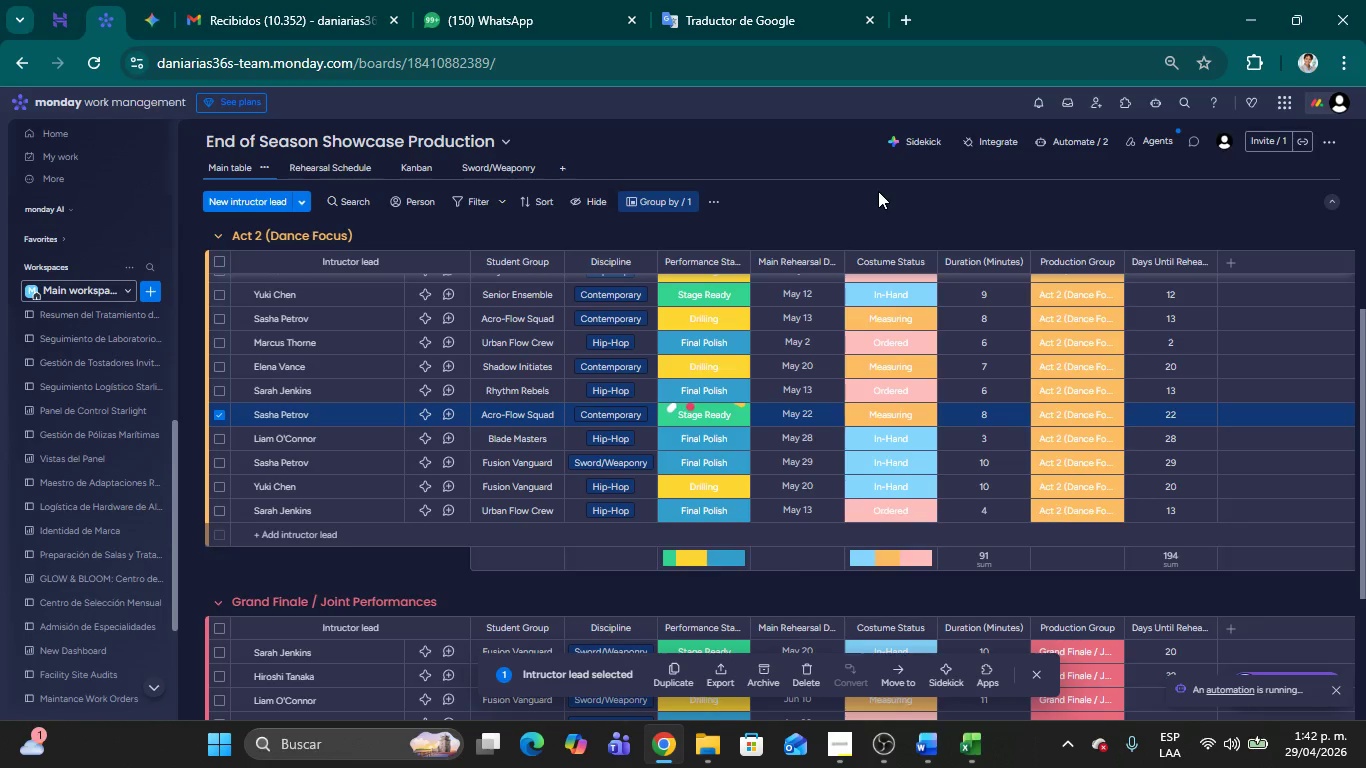 
key(Meta+Shift+S)
 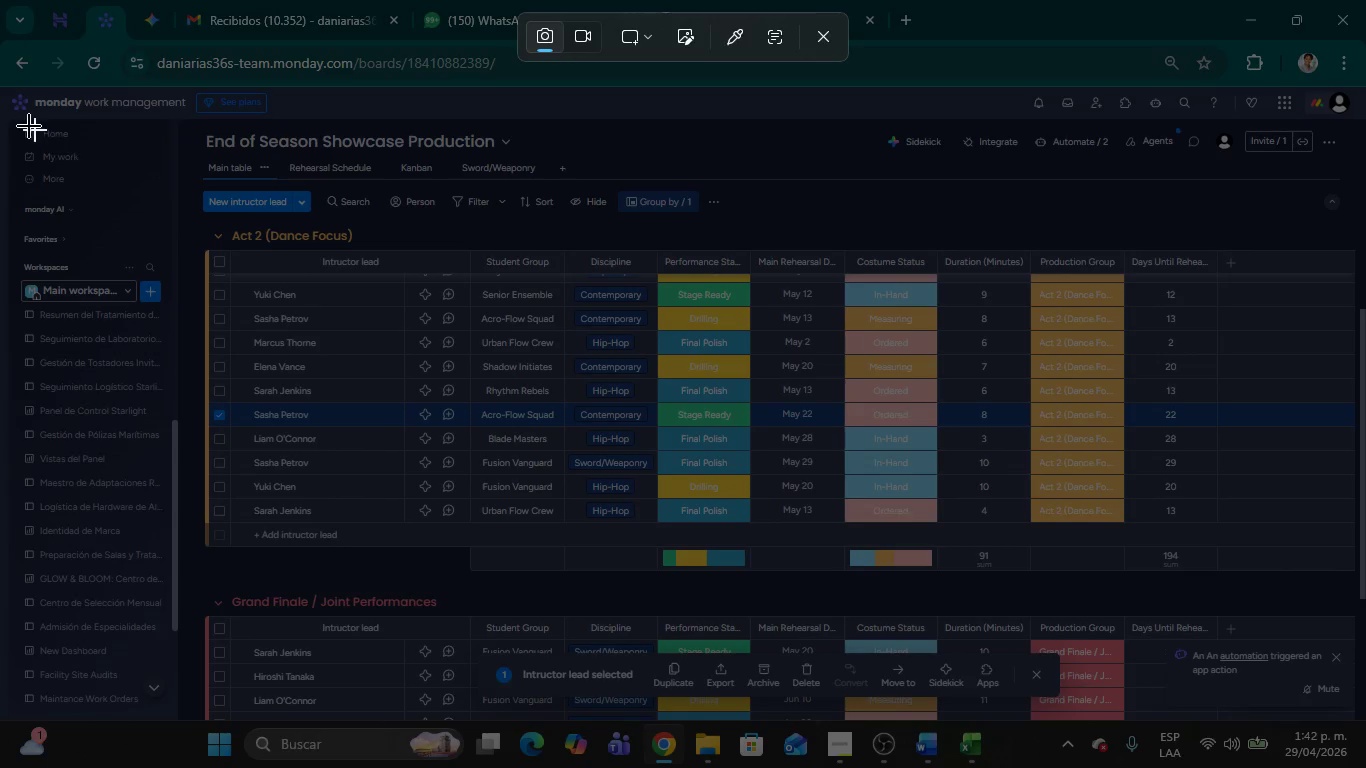 
left_click_drag(start_coordinate=[188, 363], to_coordinate=[1255, 449])
 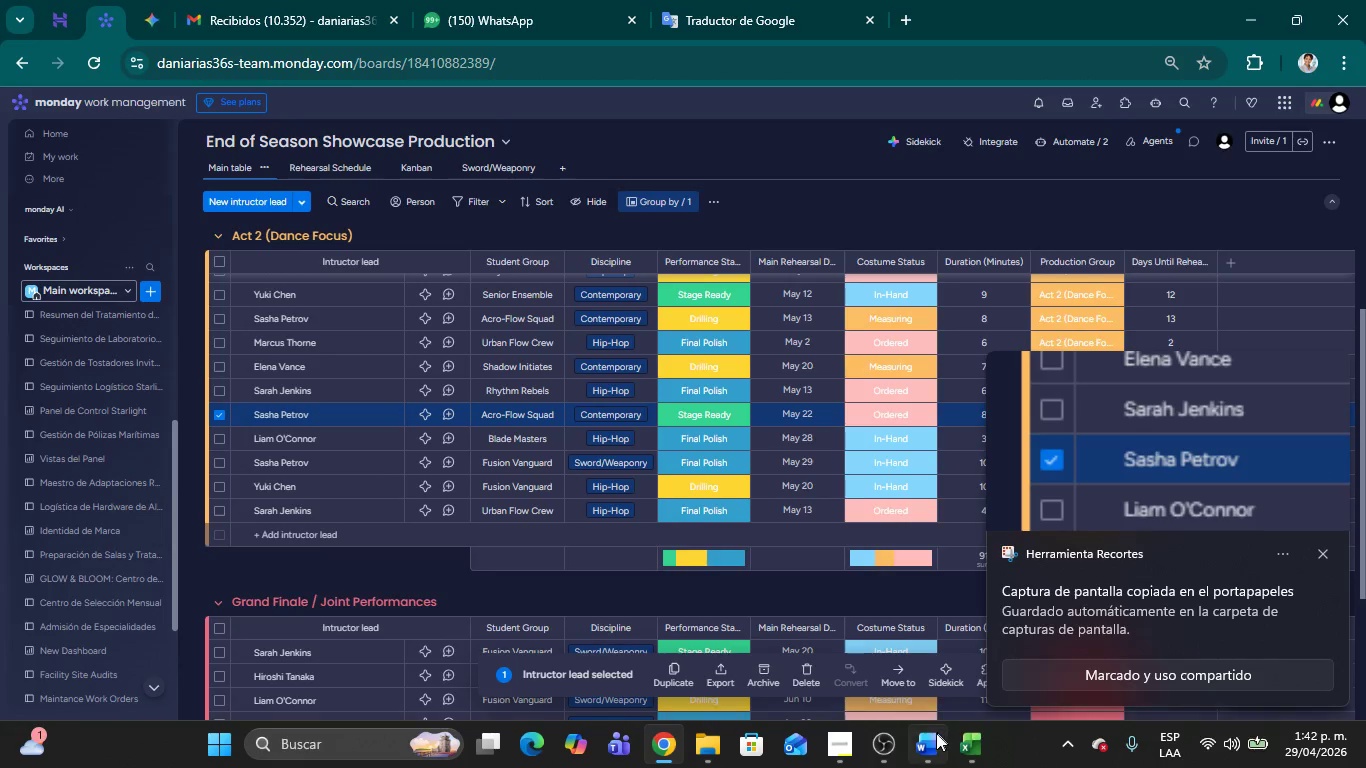 
left_click([922, 741])
 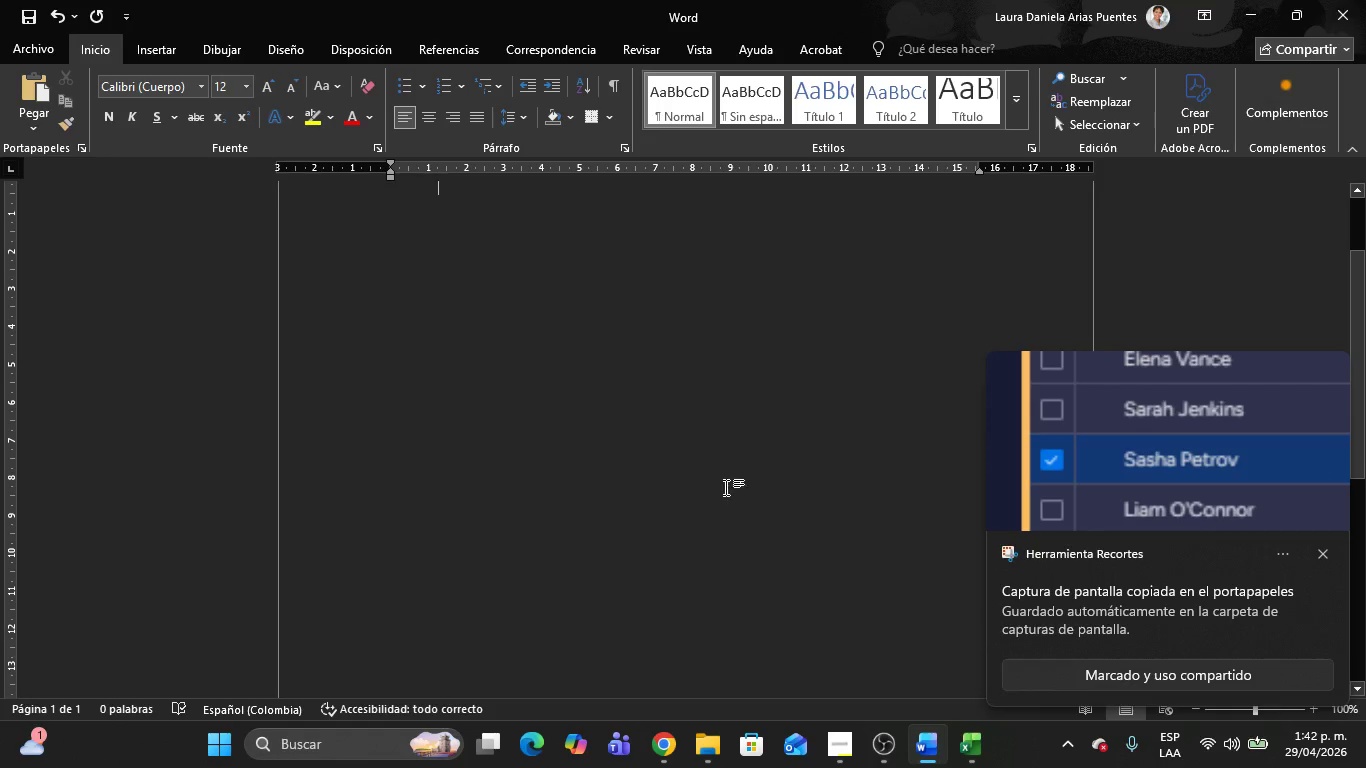 
key(Control+V)
 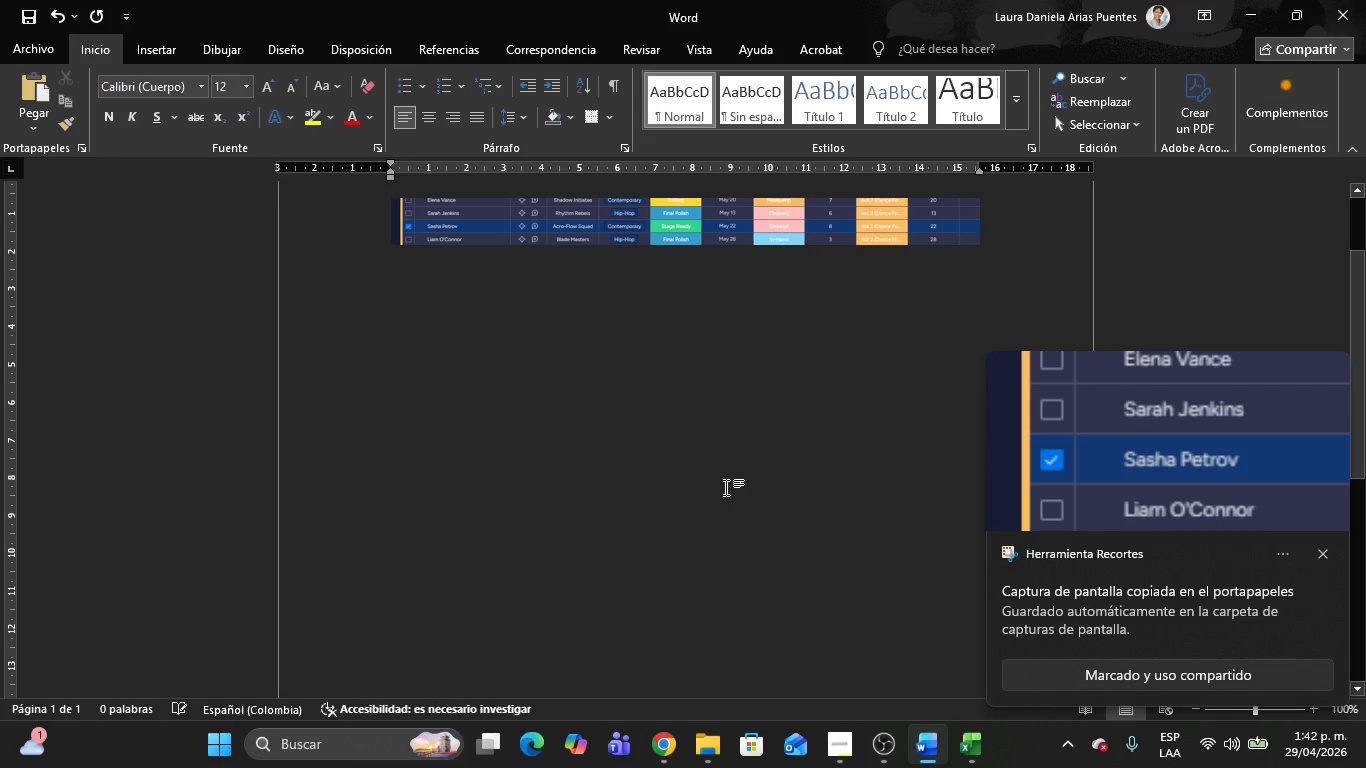 
key(Alt+AltLeft)
 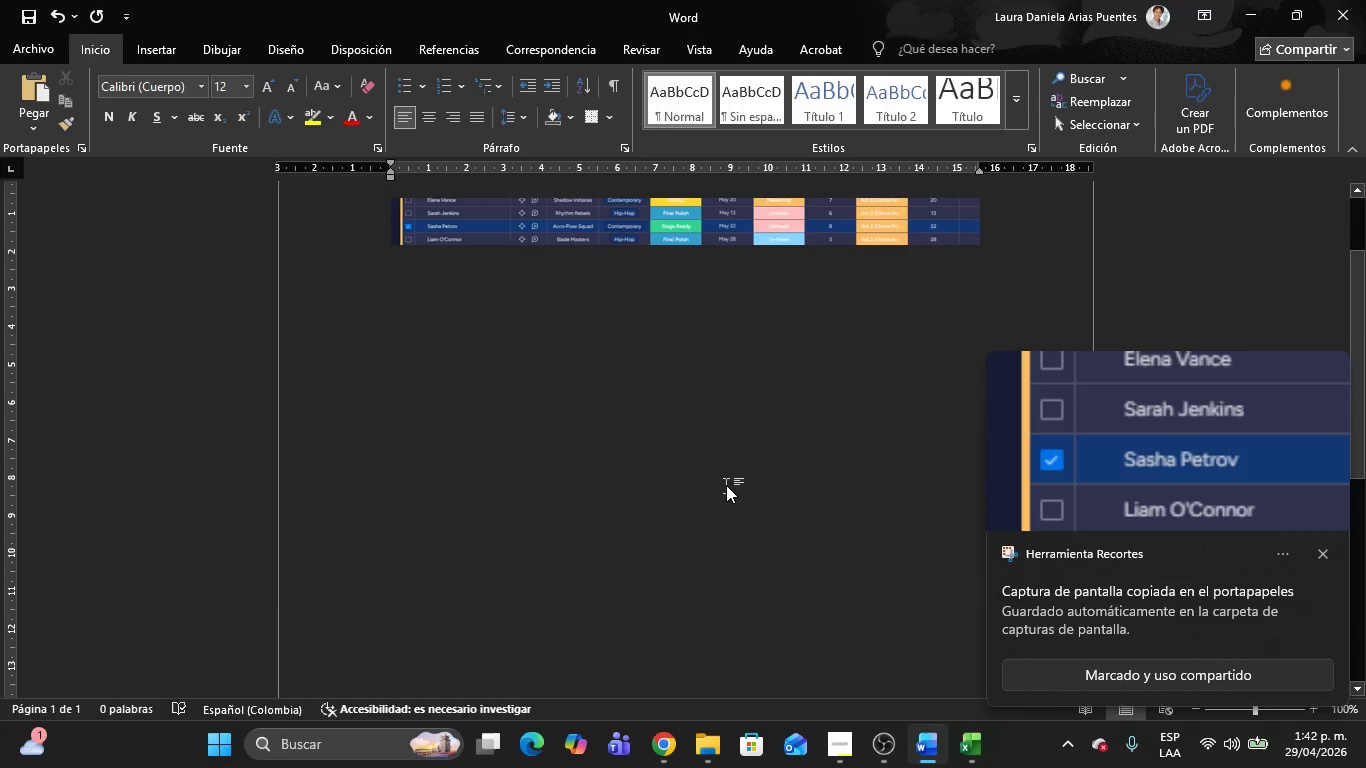 
key(Alt+Tab)
 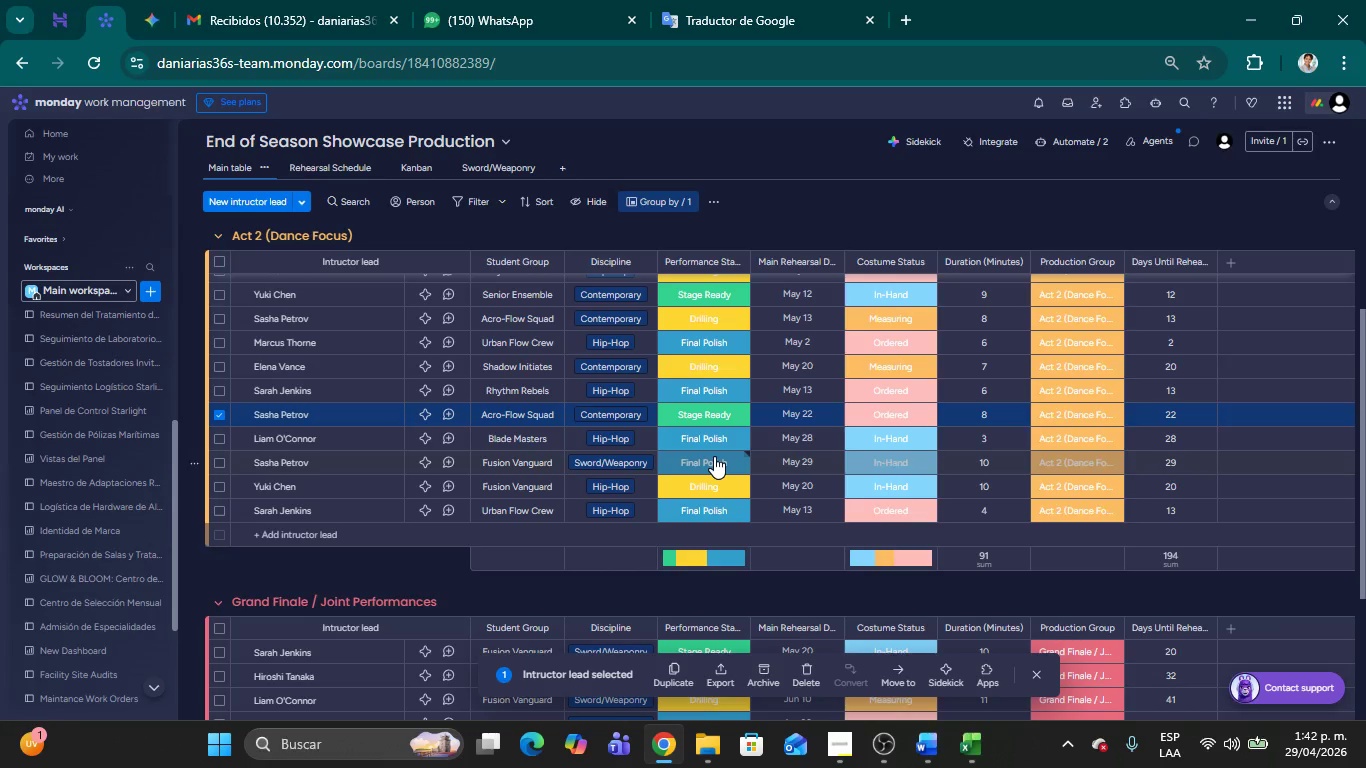 
wait(5.44)
 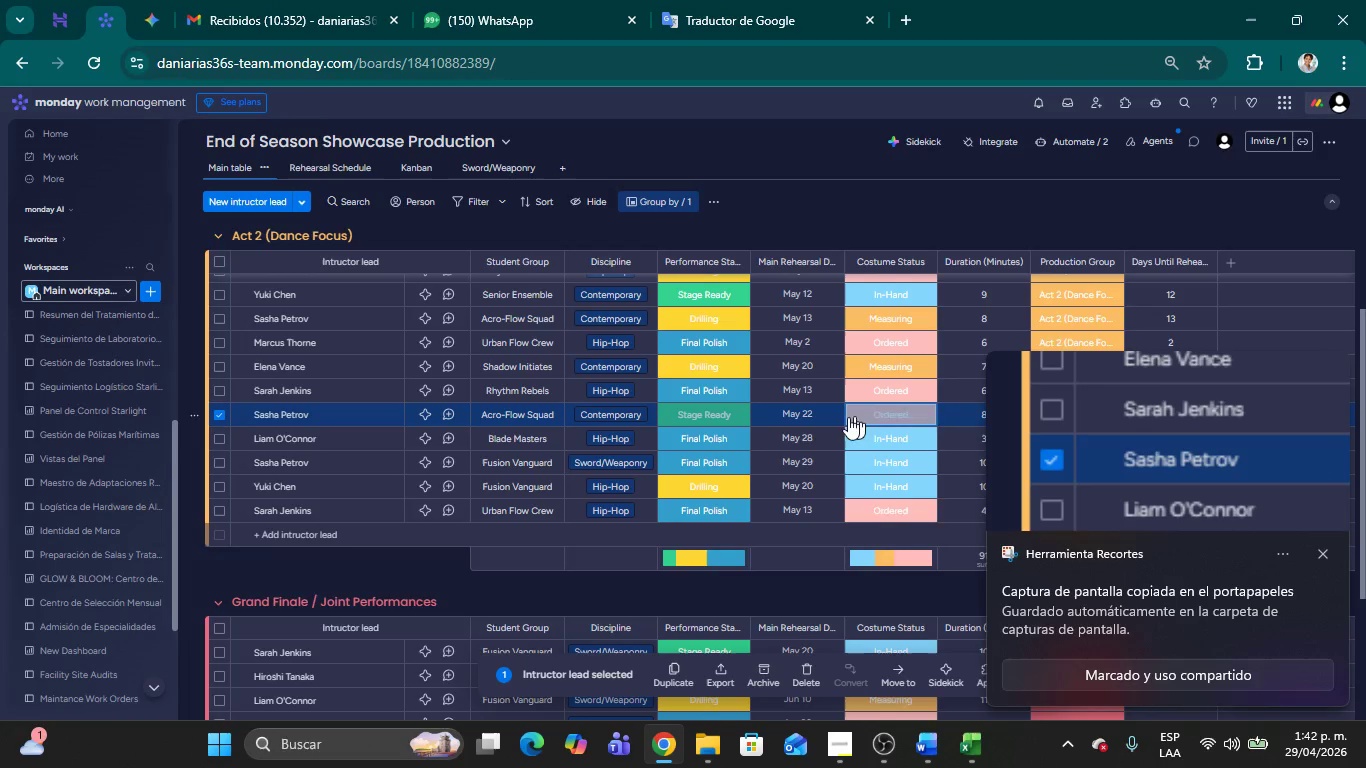 
left_click([213, 465])
 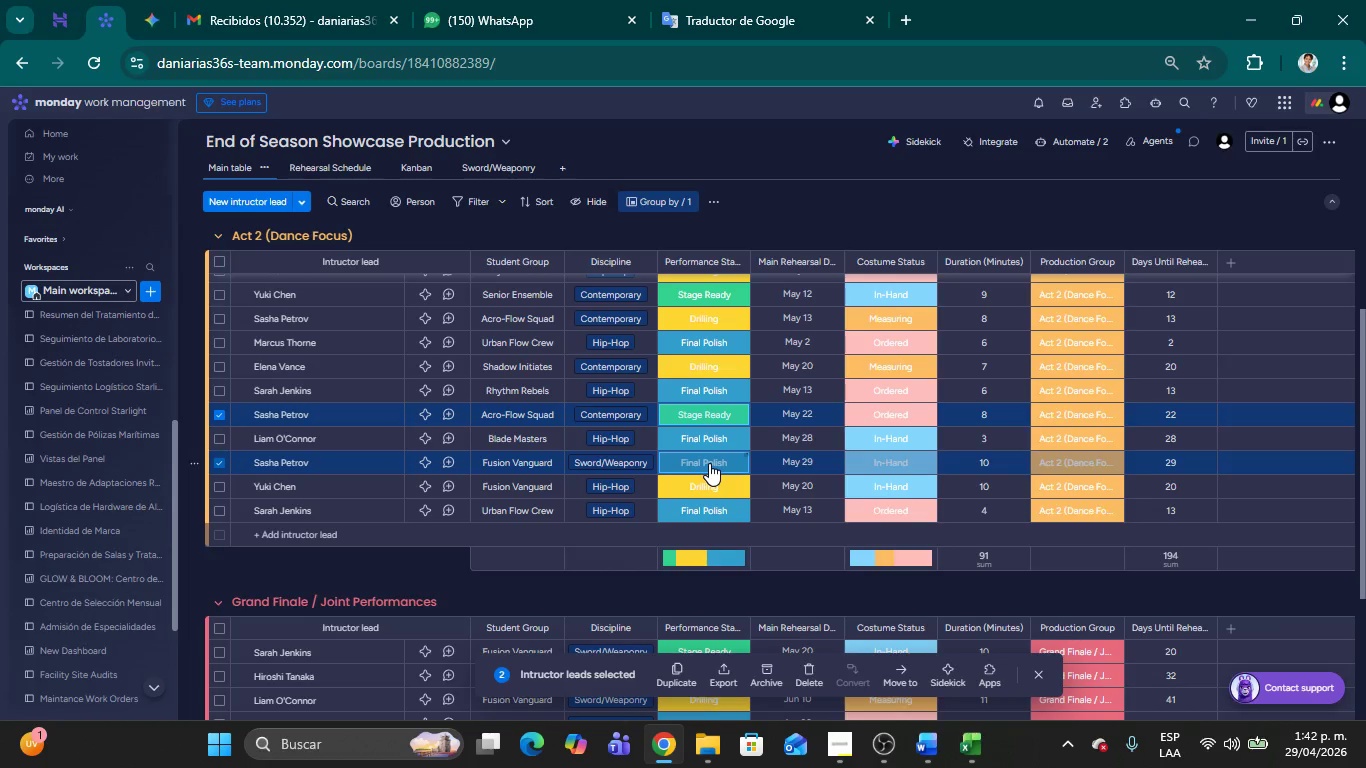 
left_click([709, 463])
 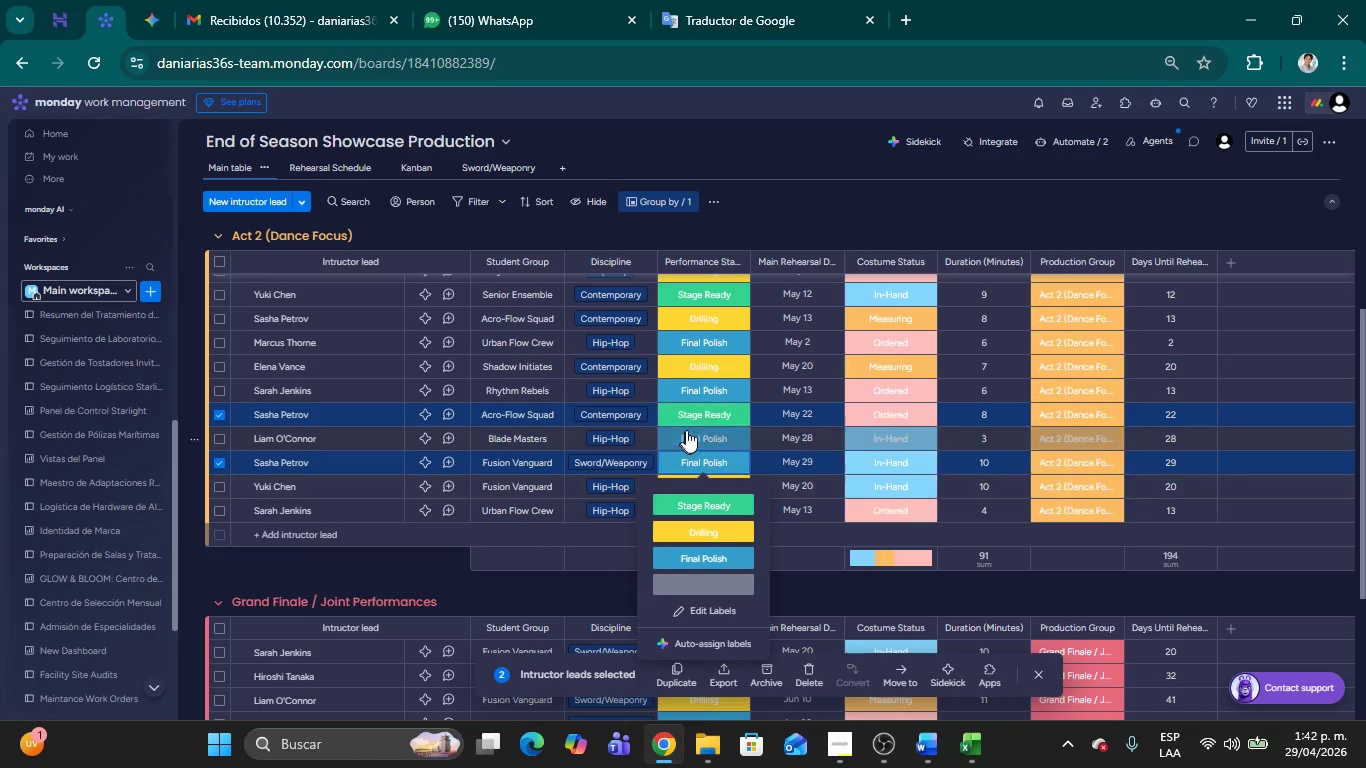 
wait(5.62)
 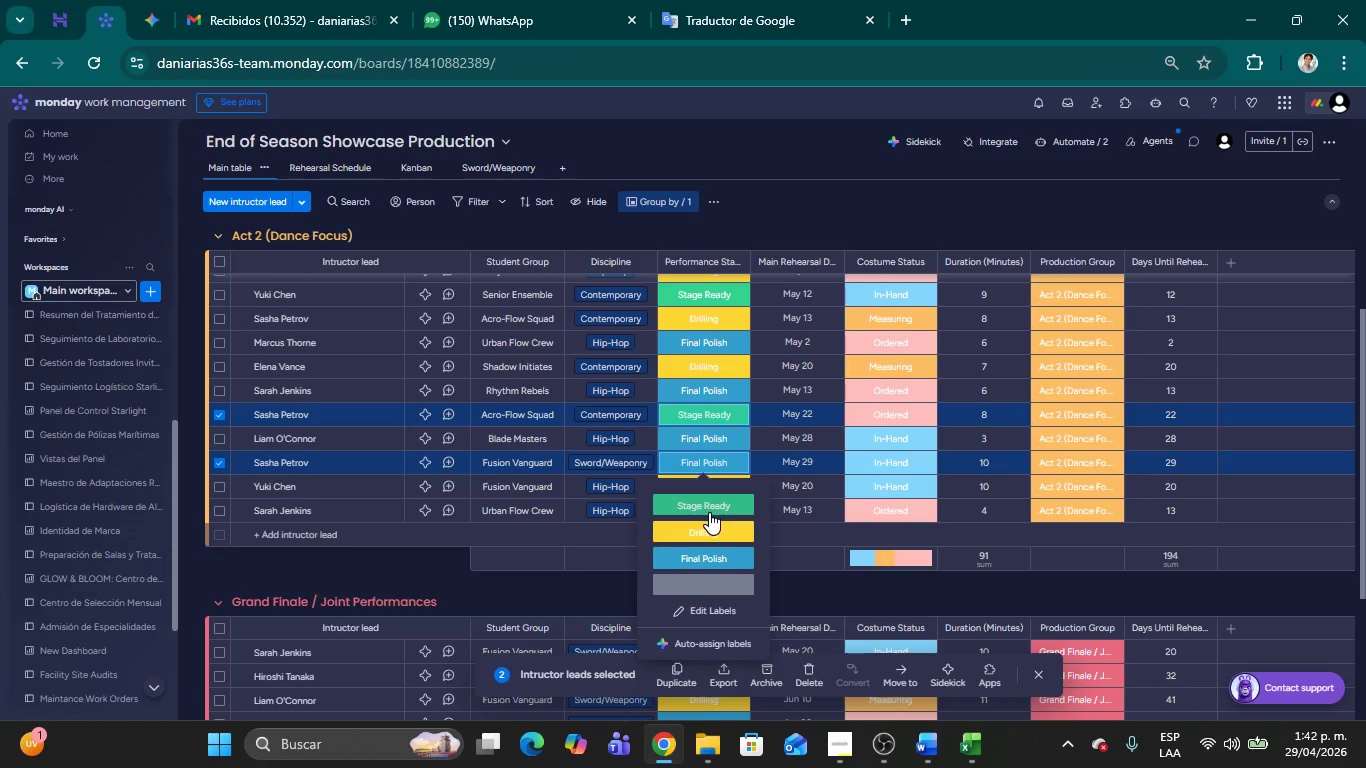 
left_click([703, 532])
 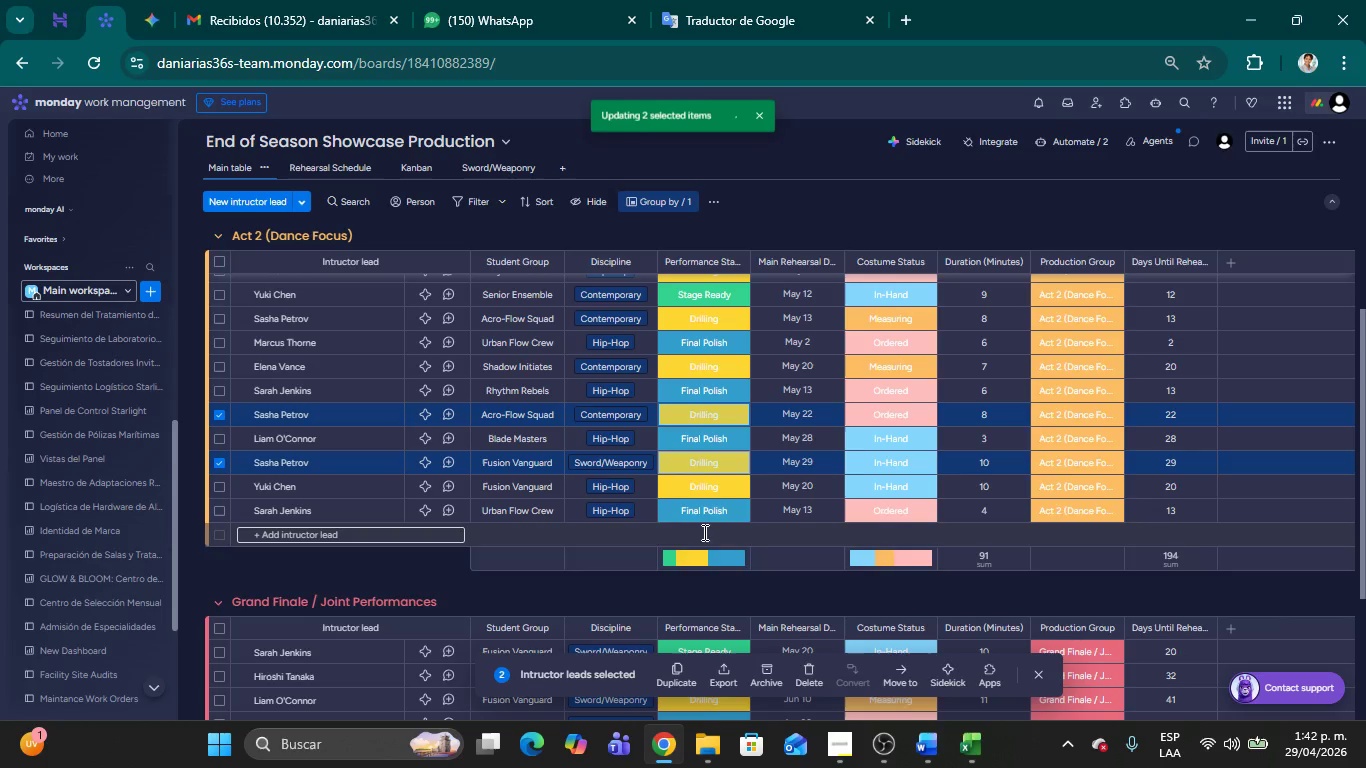 
mouse_move([724, 465])
 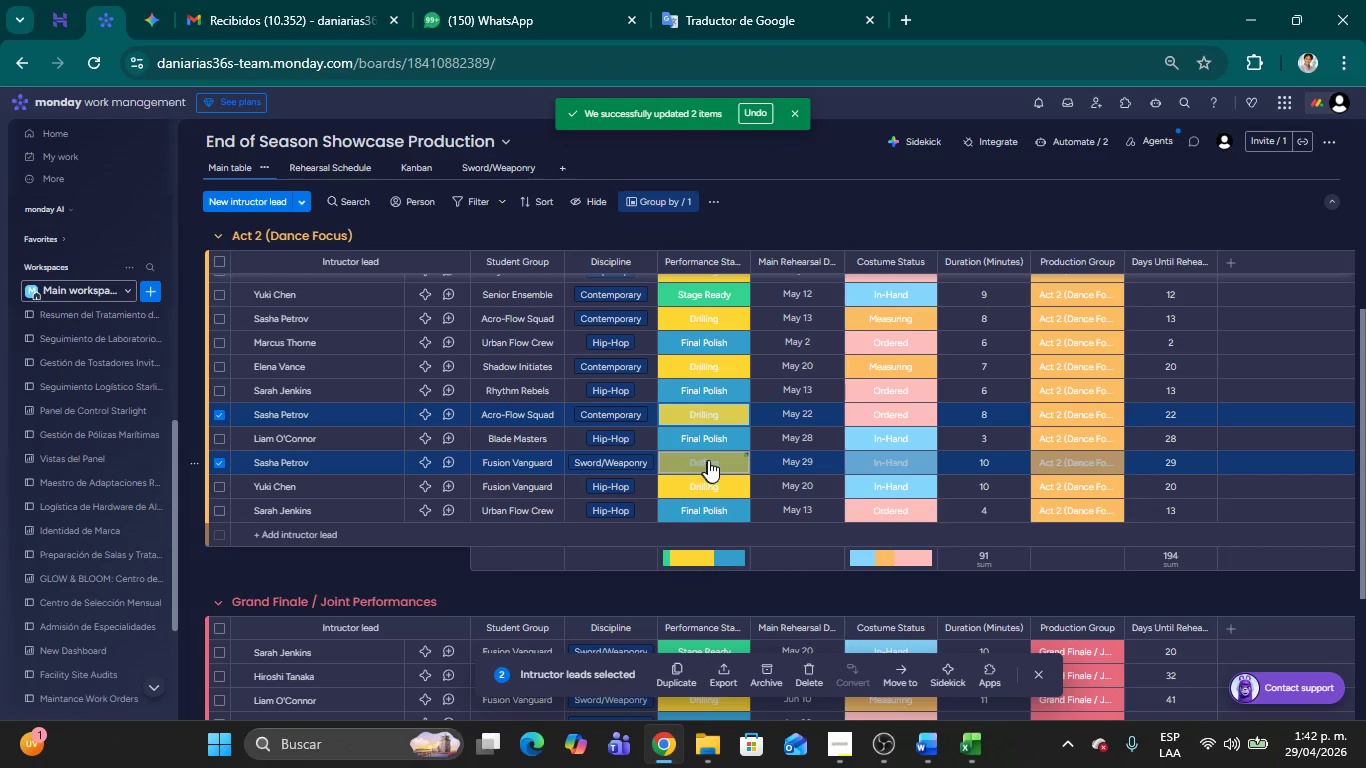 
left_click([711, 459])
 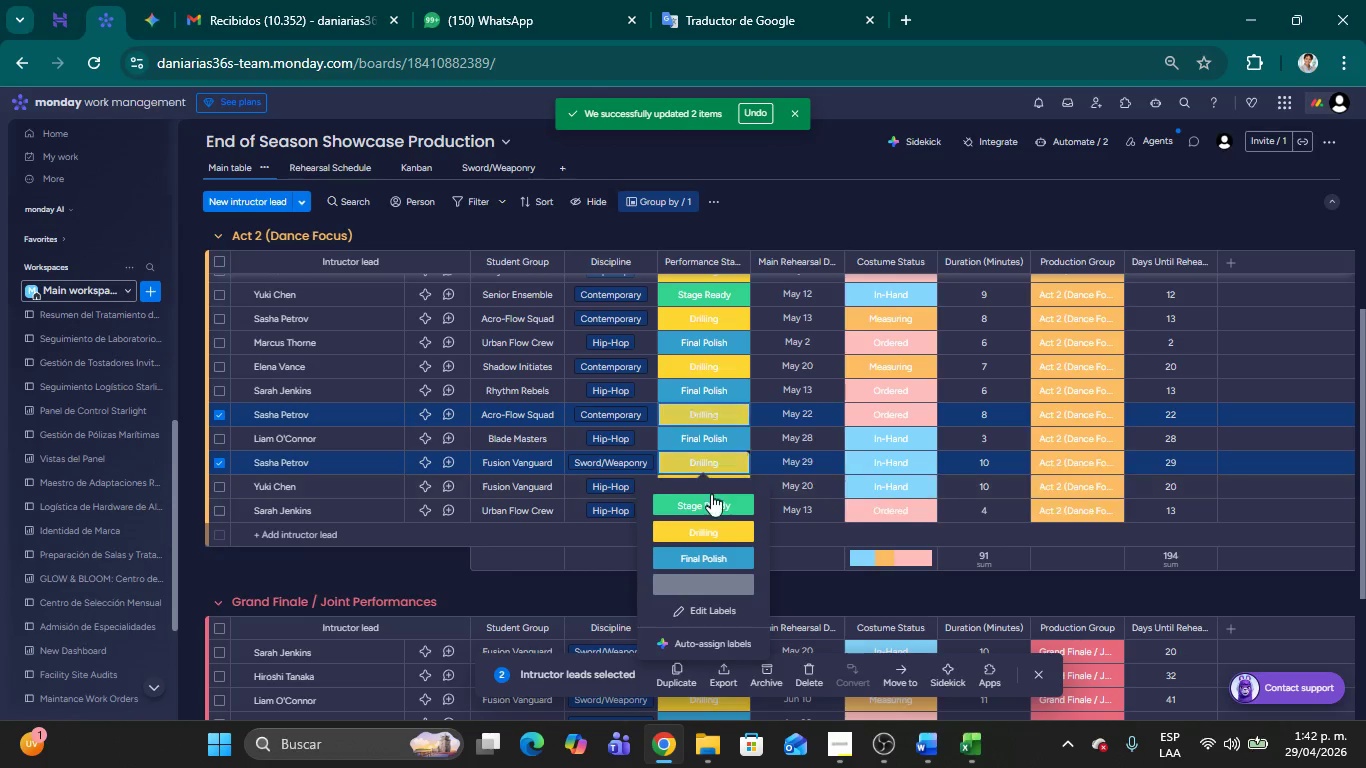 
left_click([711, 500])
 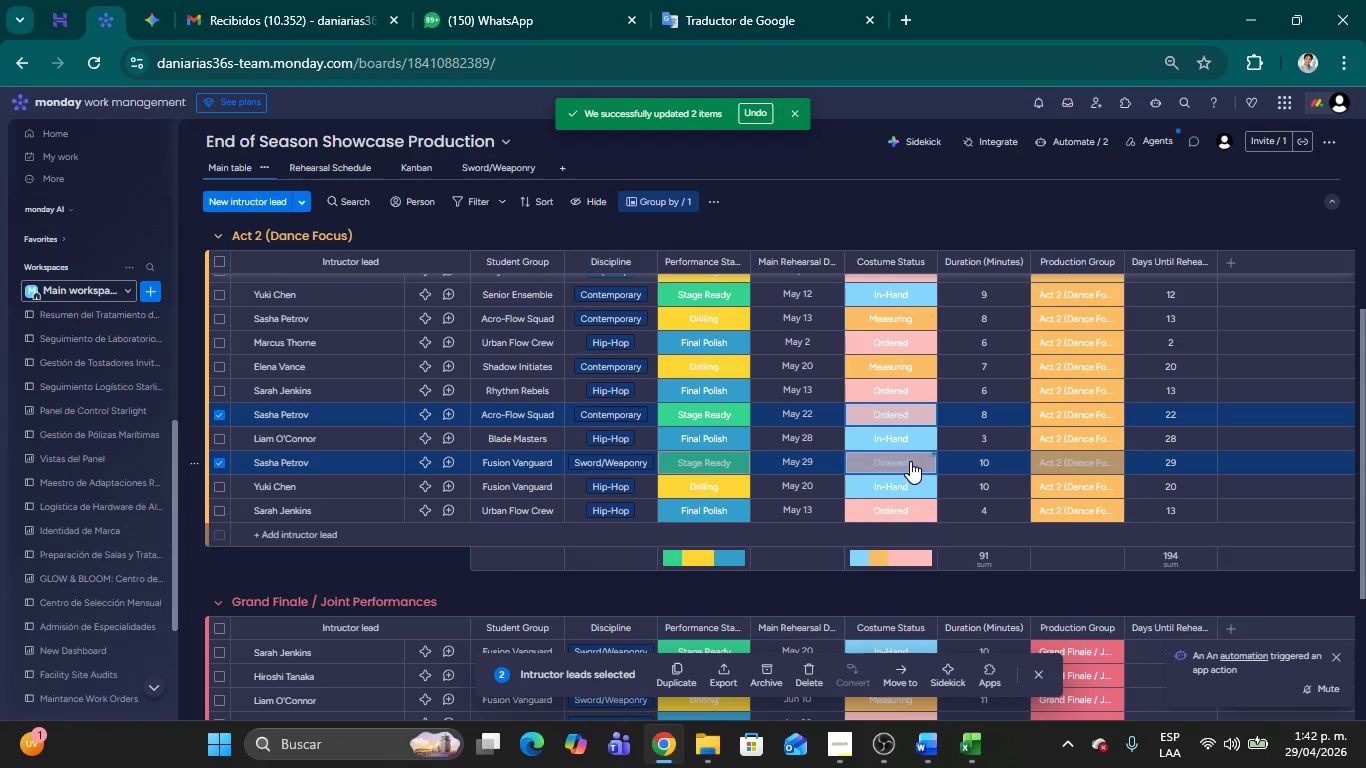 
left_click([680, 463])
 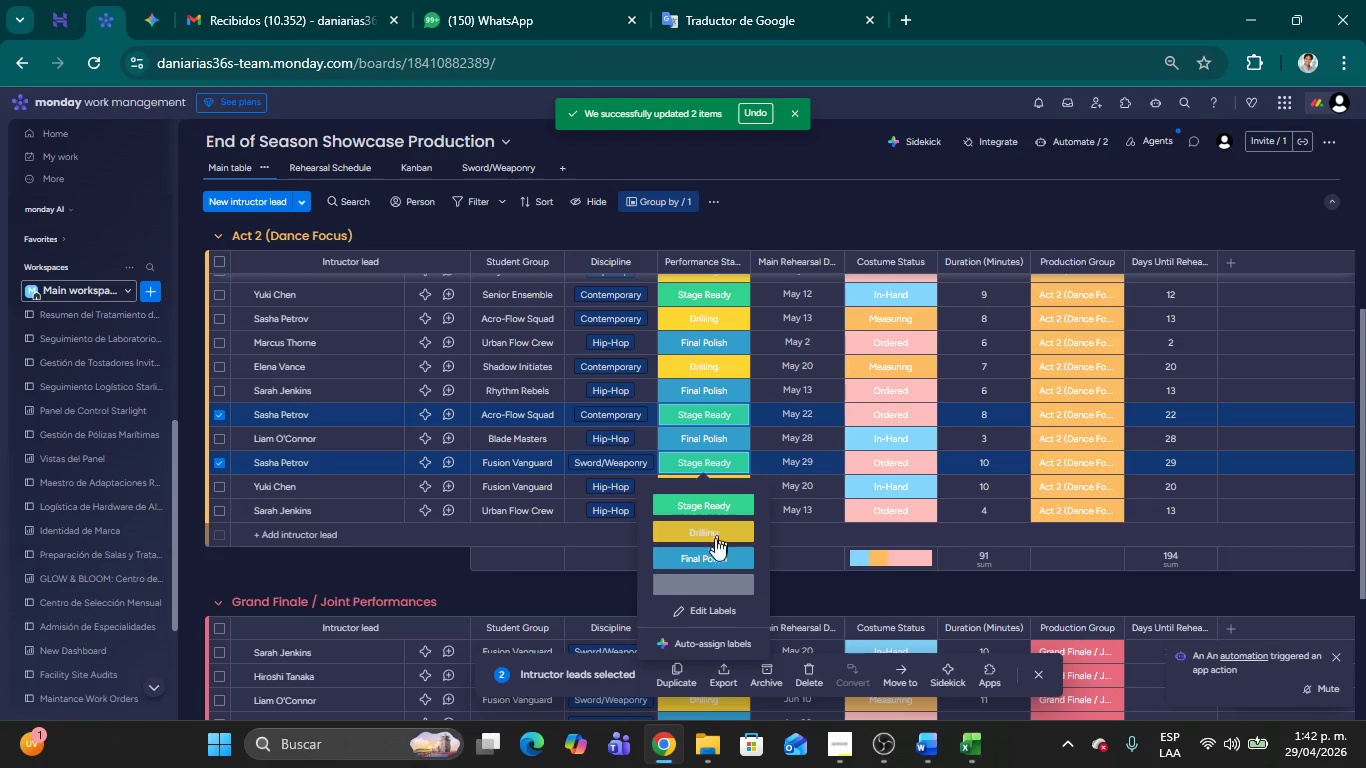 
left_click([695, 562])
 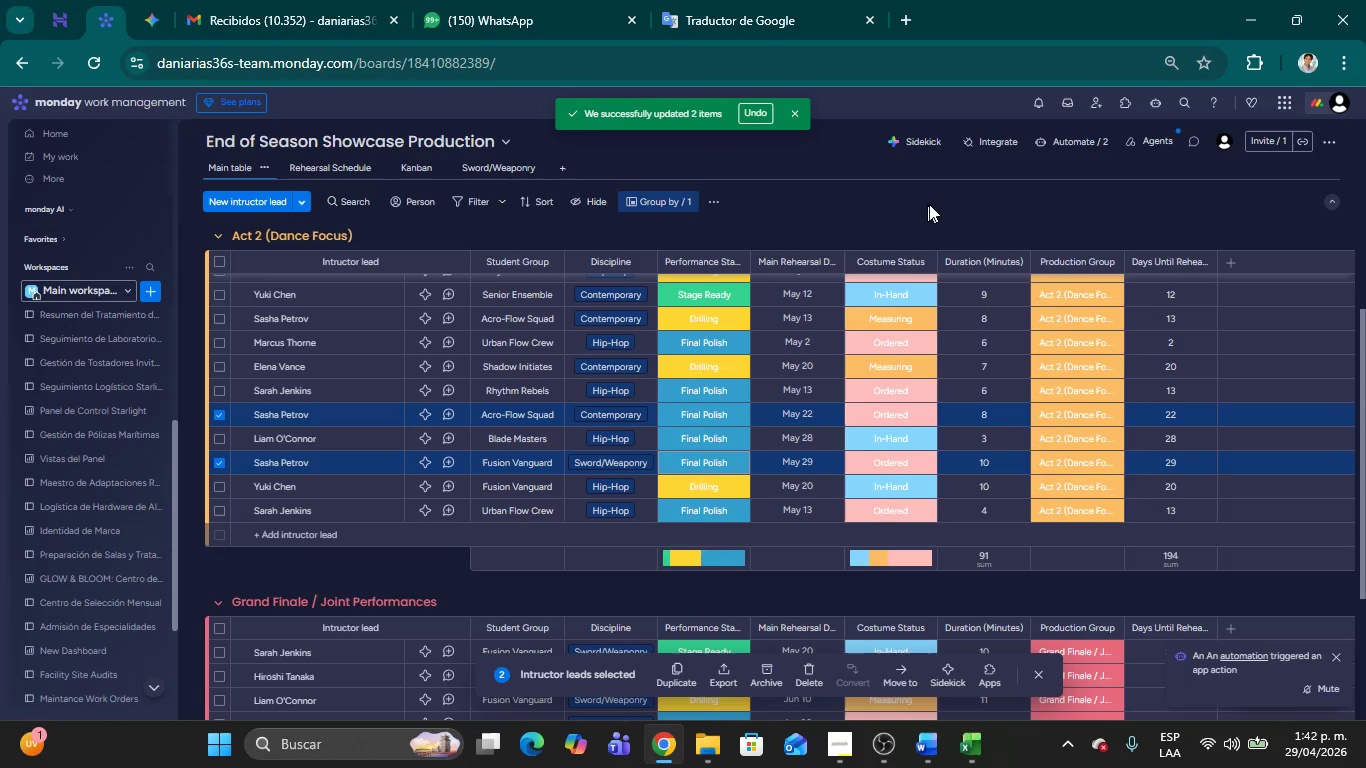 
left_click([931, 213])
 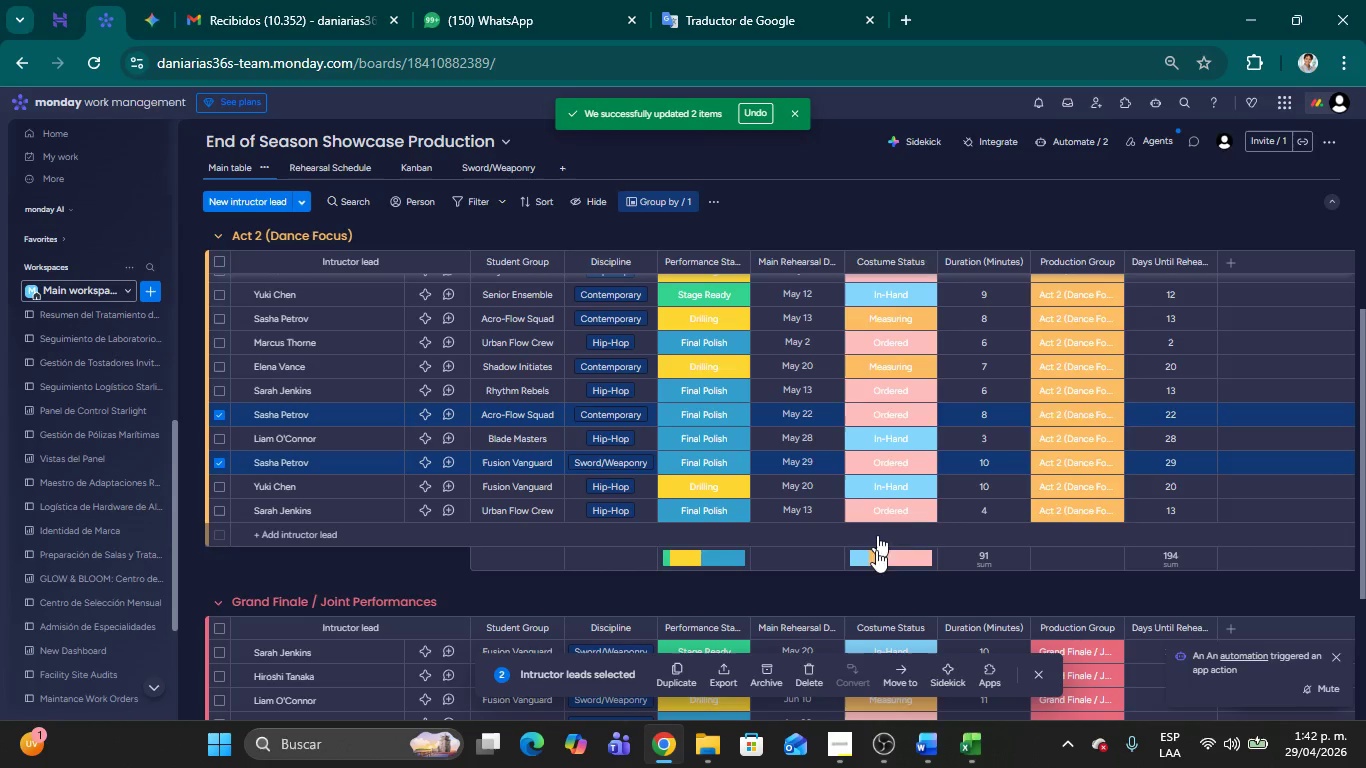 
scroll: coordinate [796, 456], scroll_direction: up, amount: 30.0
 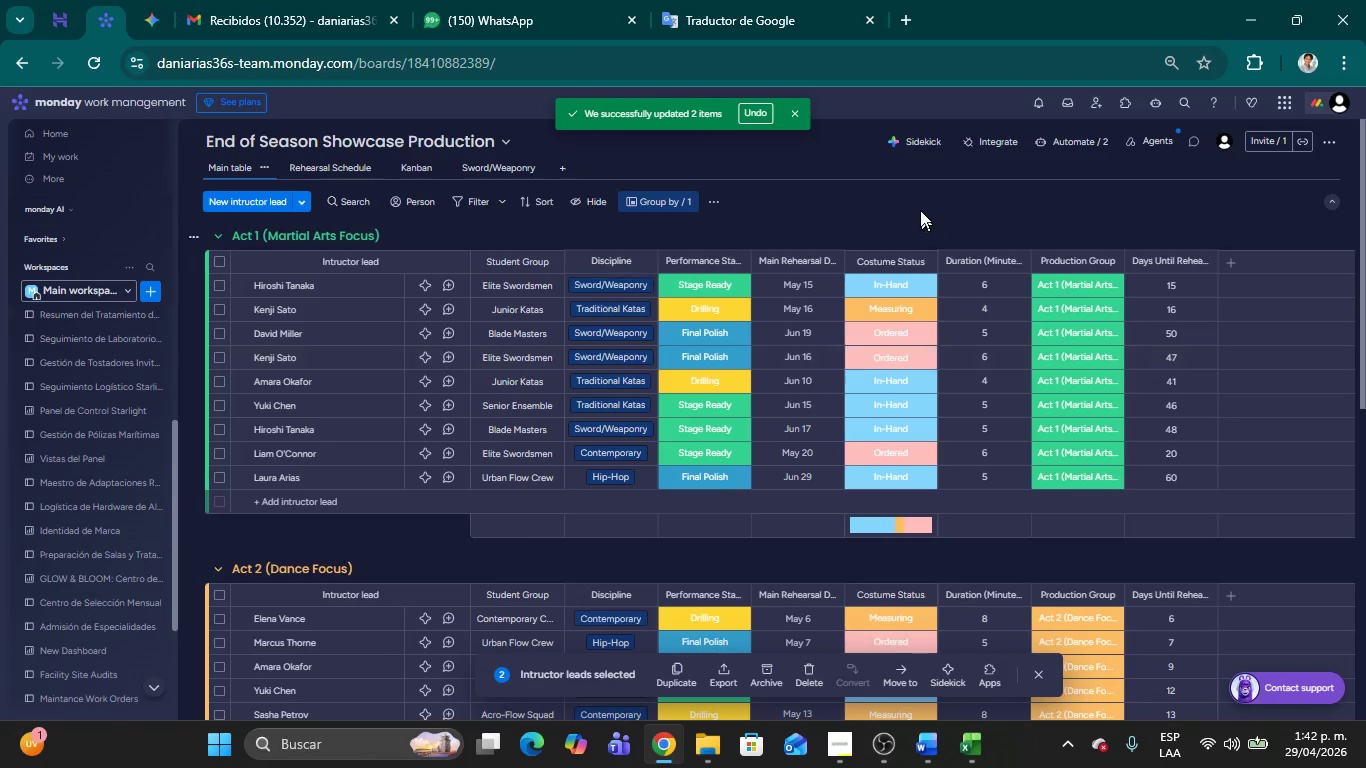 
left_click([909, 204])
 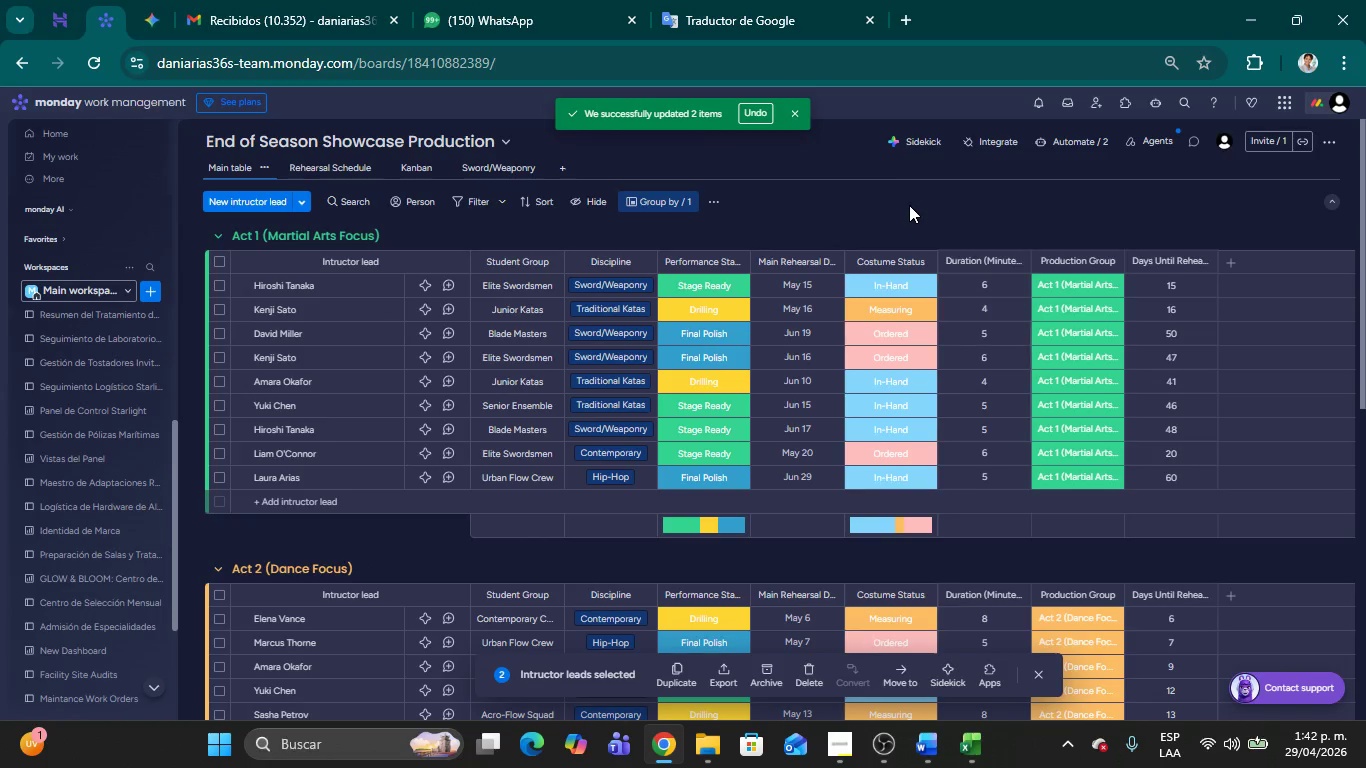 
left_click([909, 205])
 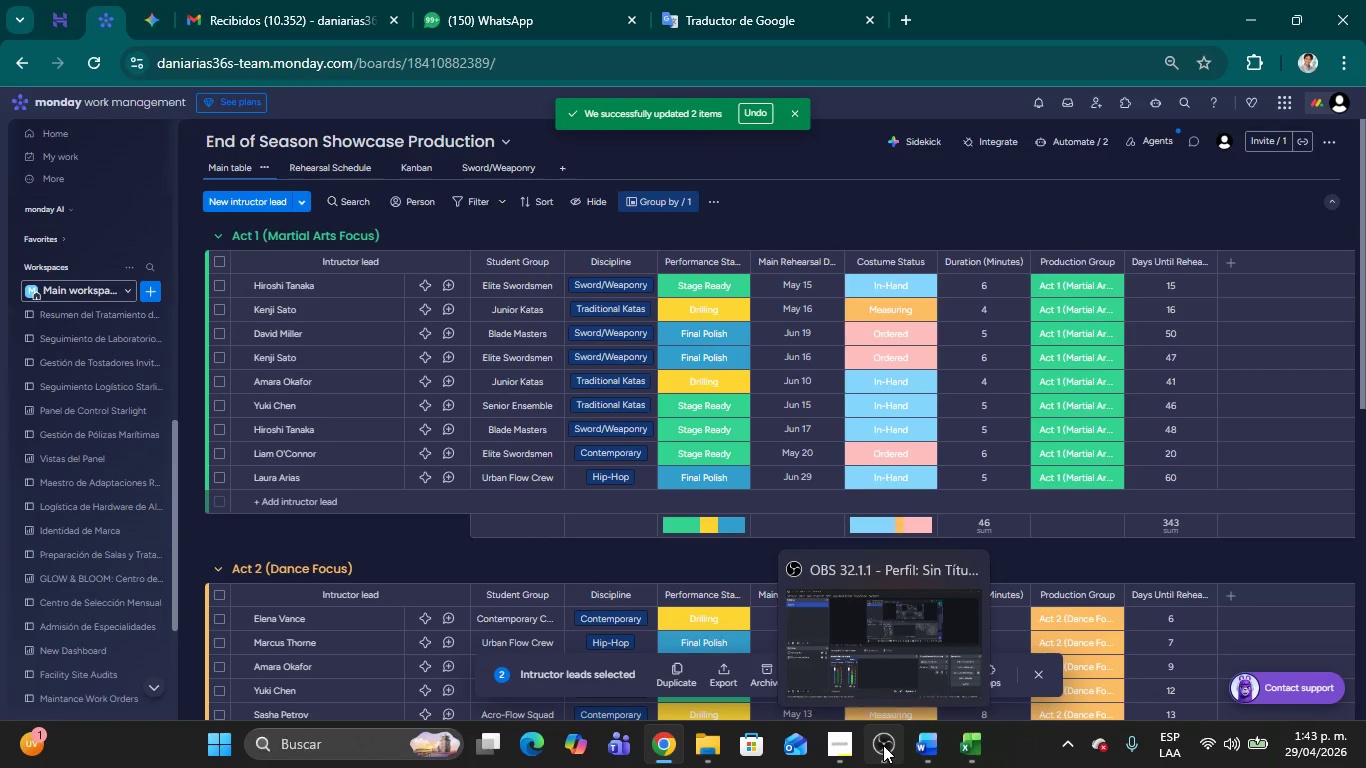 
left_click([883, 745])
 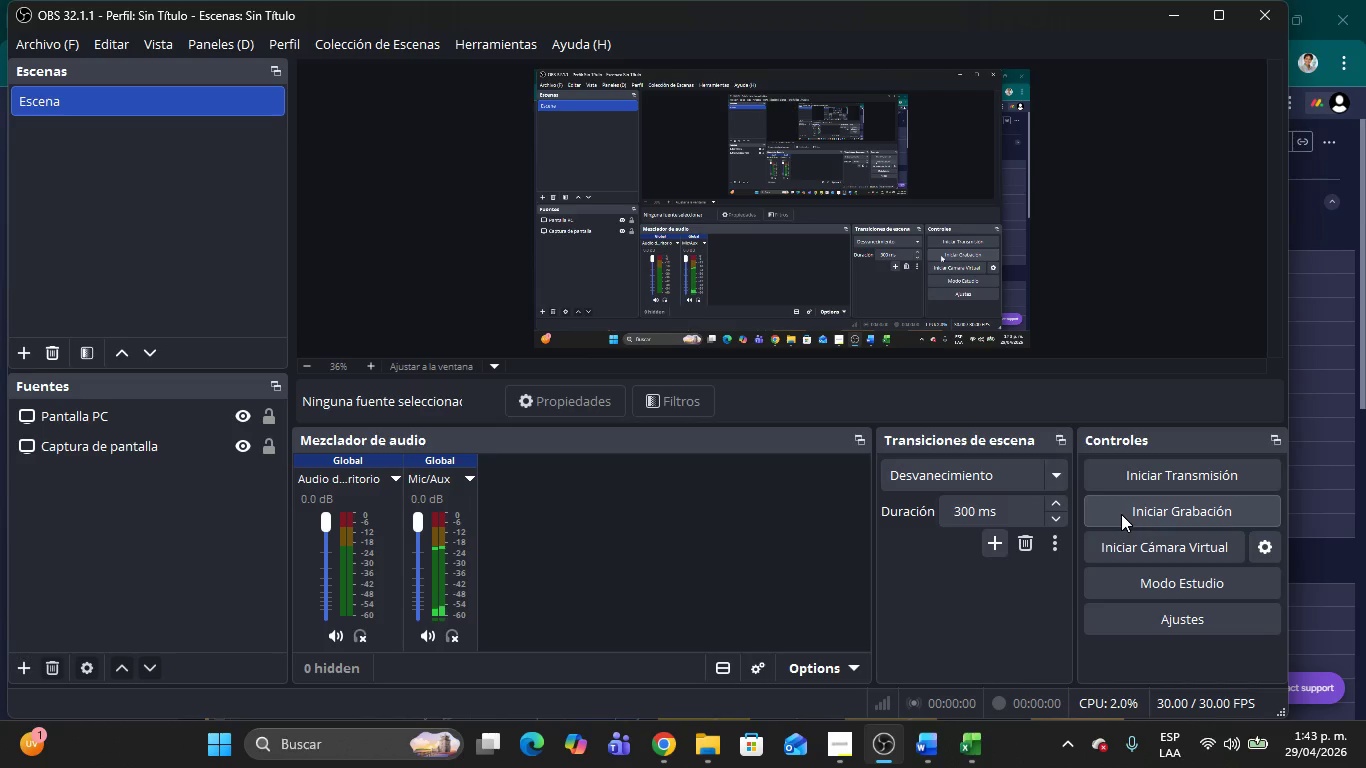 
left_click([1121, 514])
 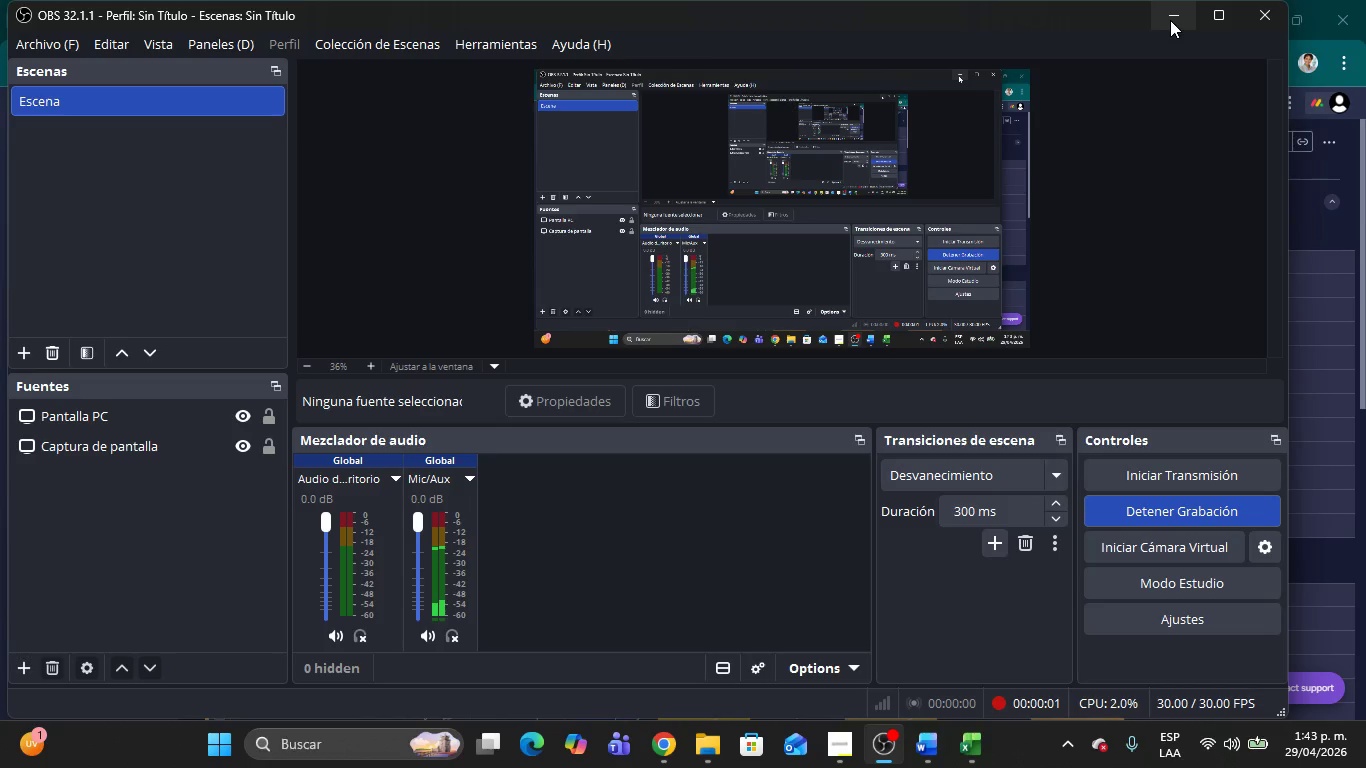 
left_click([1170, 20])
 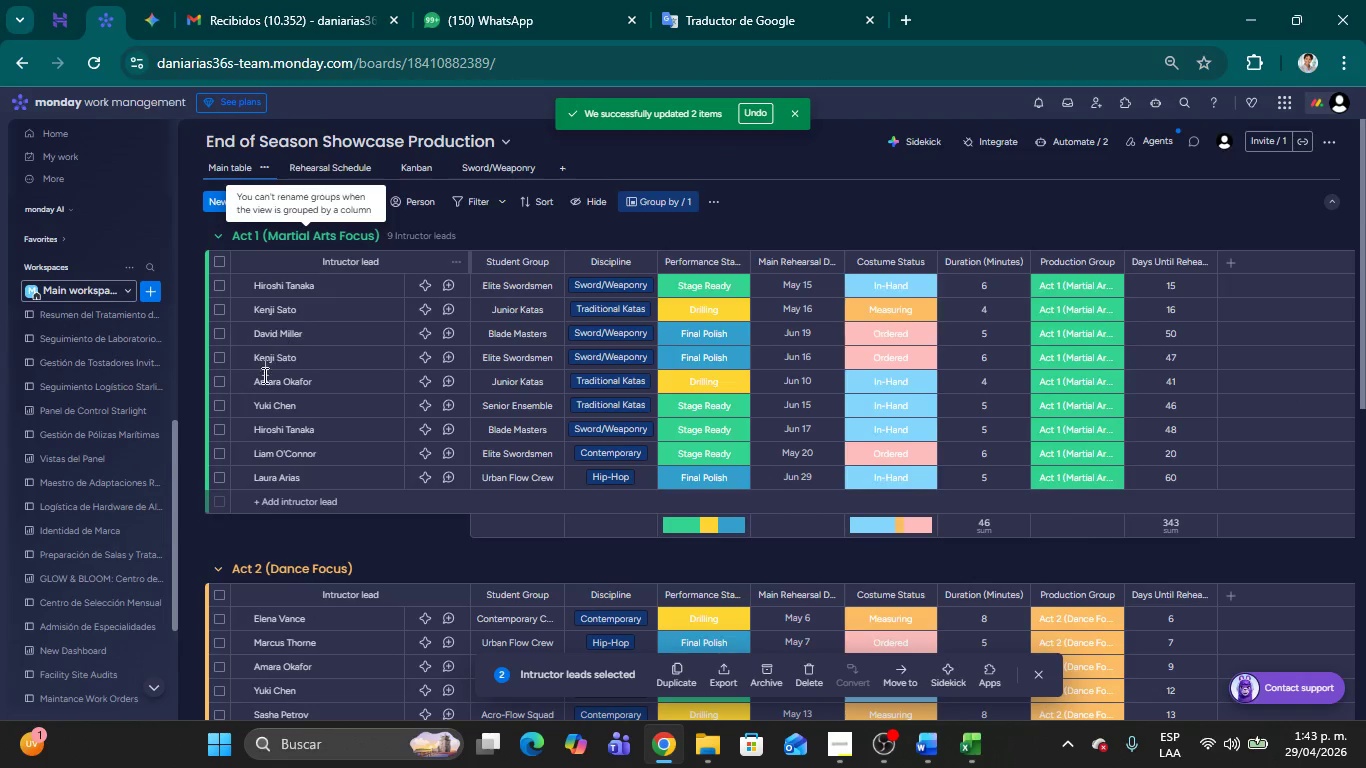 
scroll: coordinate [454, 501], scroll_direction: down, amount: 8.0
 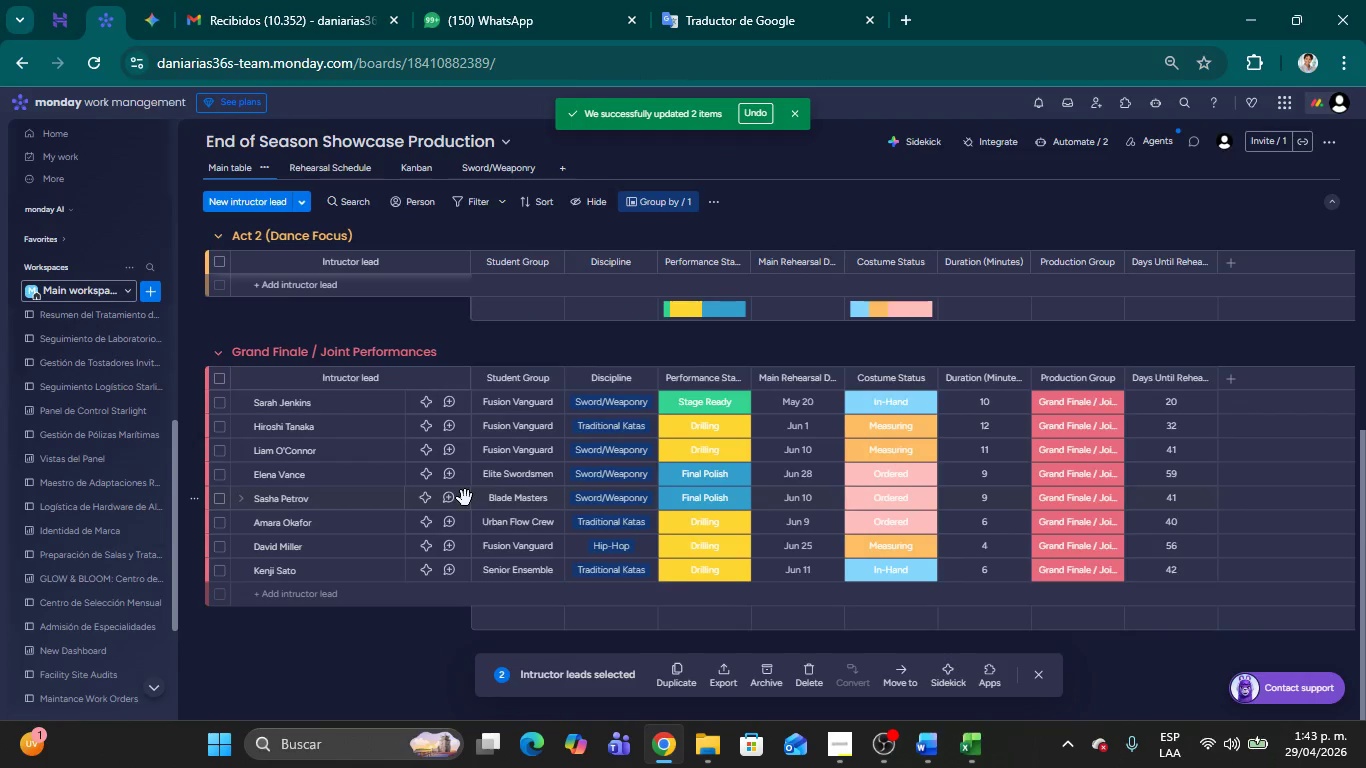 
scroll: coordinate [477, 492], scroll_direction: up, amount: 18.0
 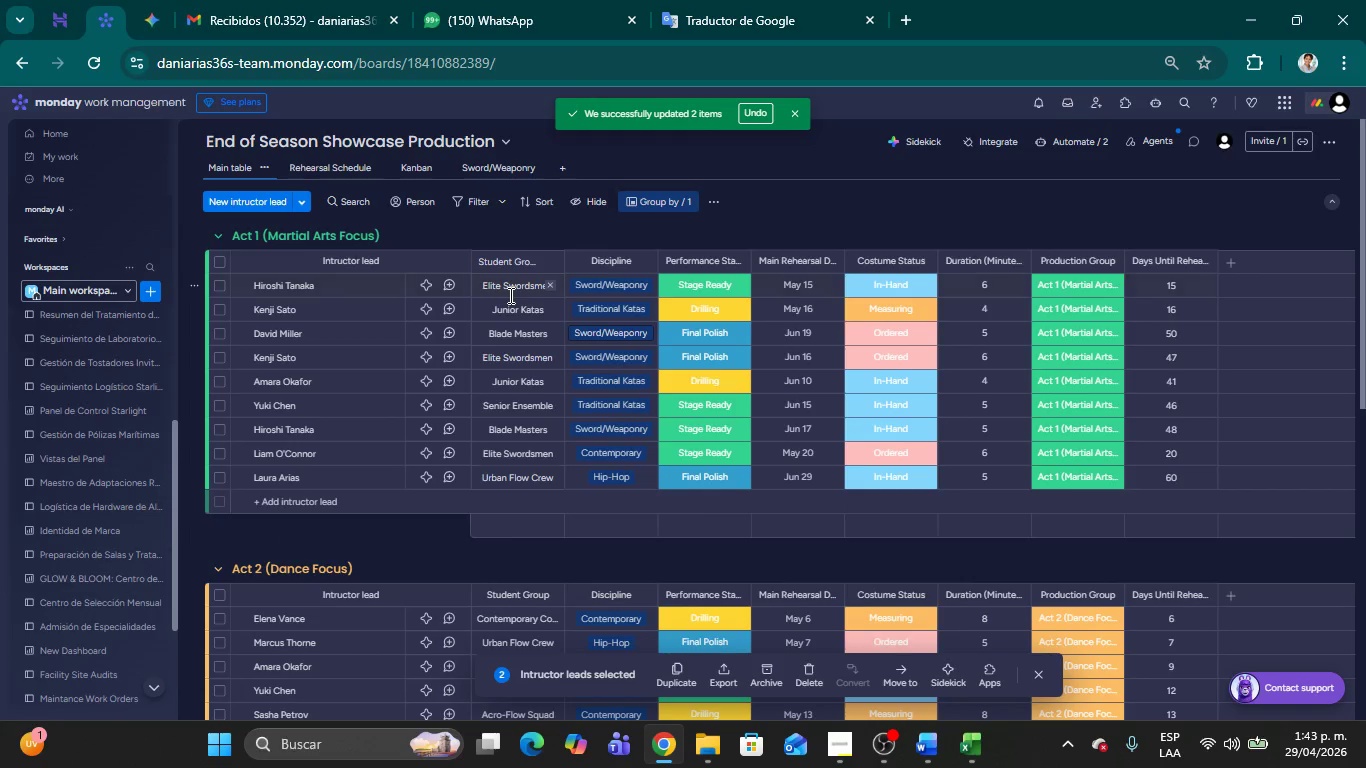 
left_click([507, 289])
 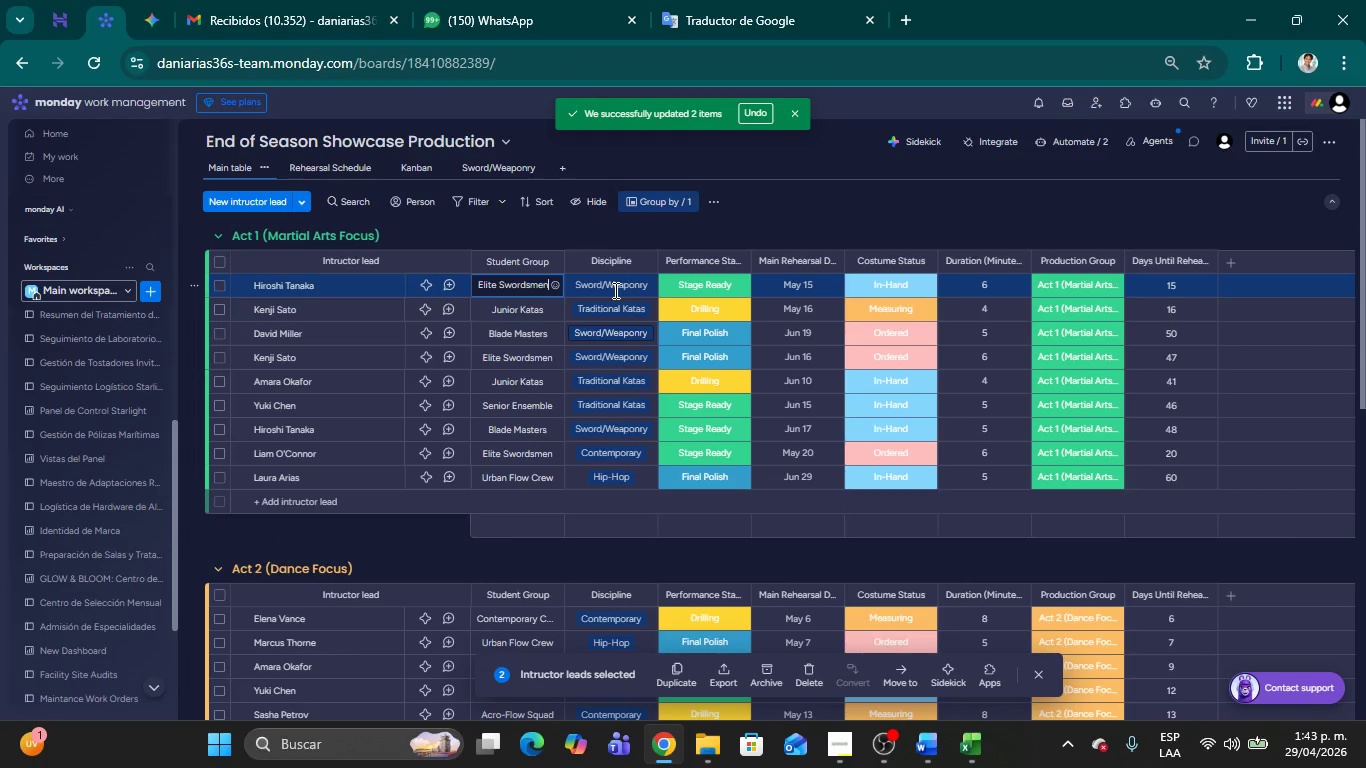 
left_click([614, 289])
 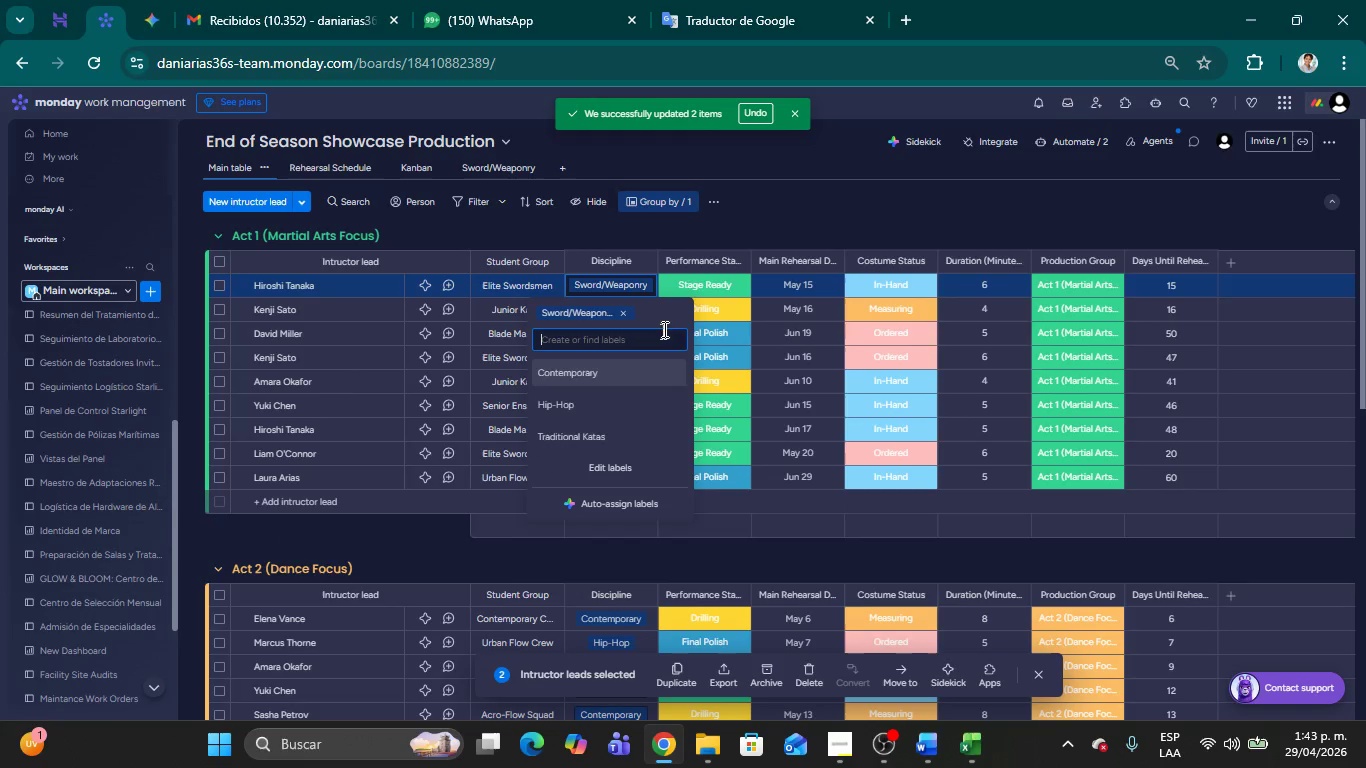 
left_click([713, 290])
 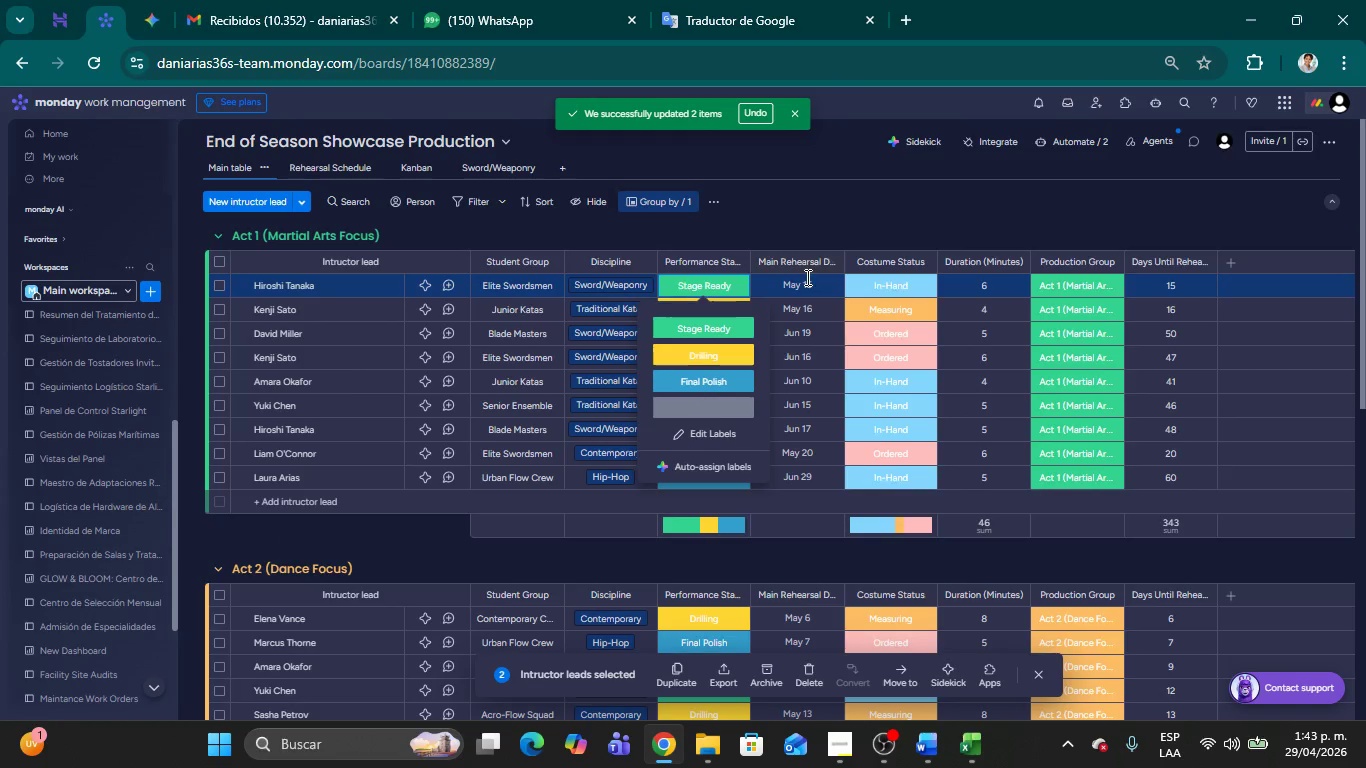 
left_click([797, 288])
 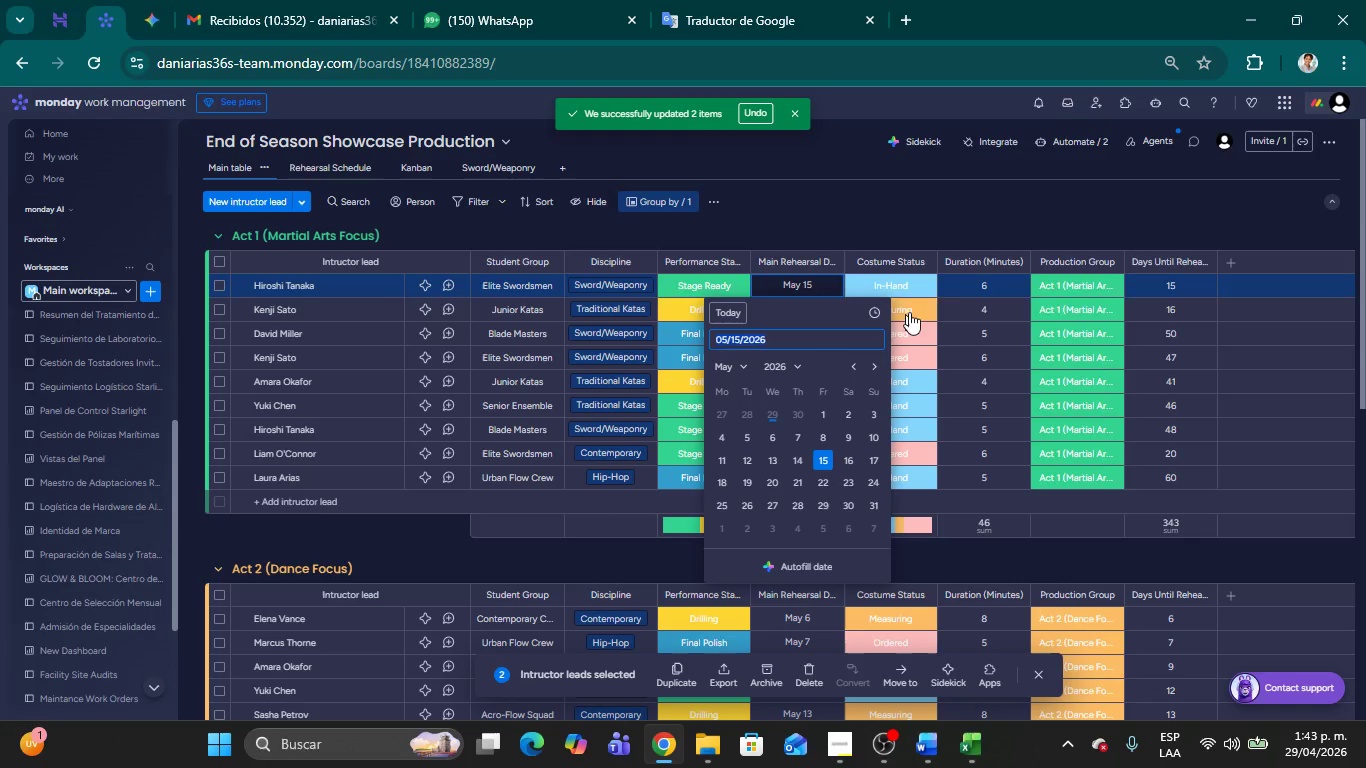 
left_click([903, 283])
 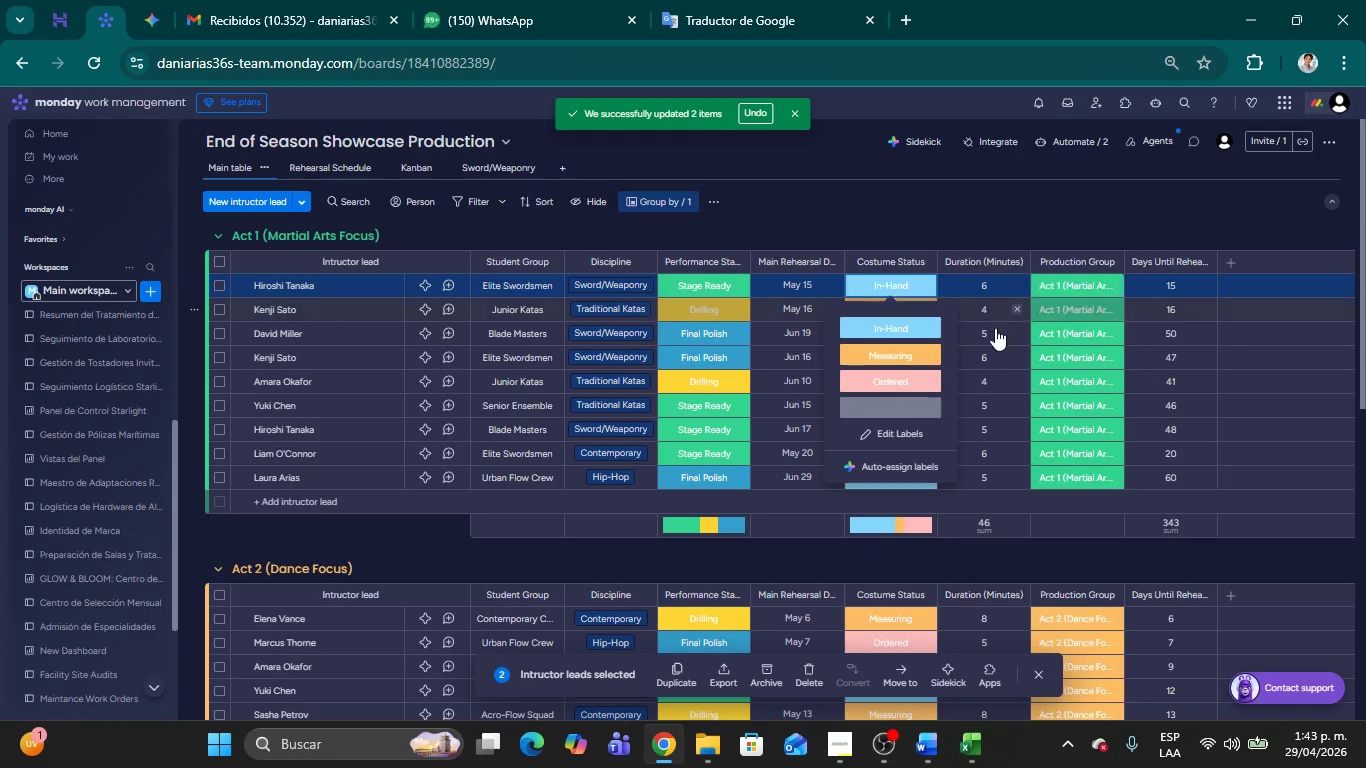 
left_click([1168, 275])
 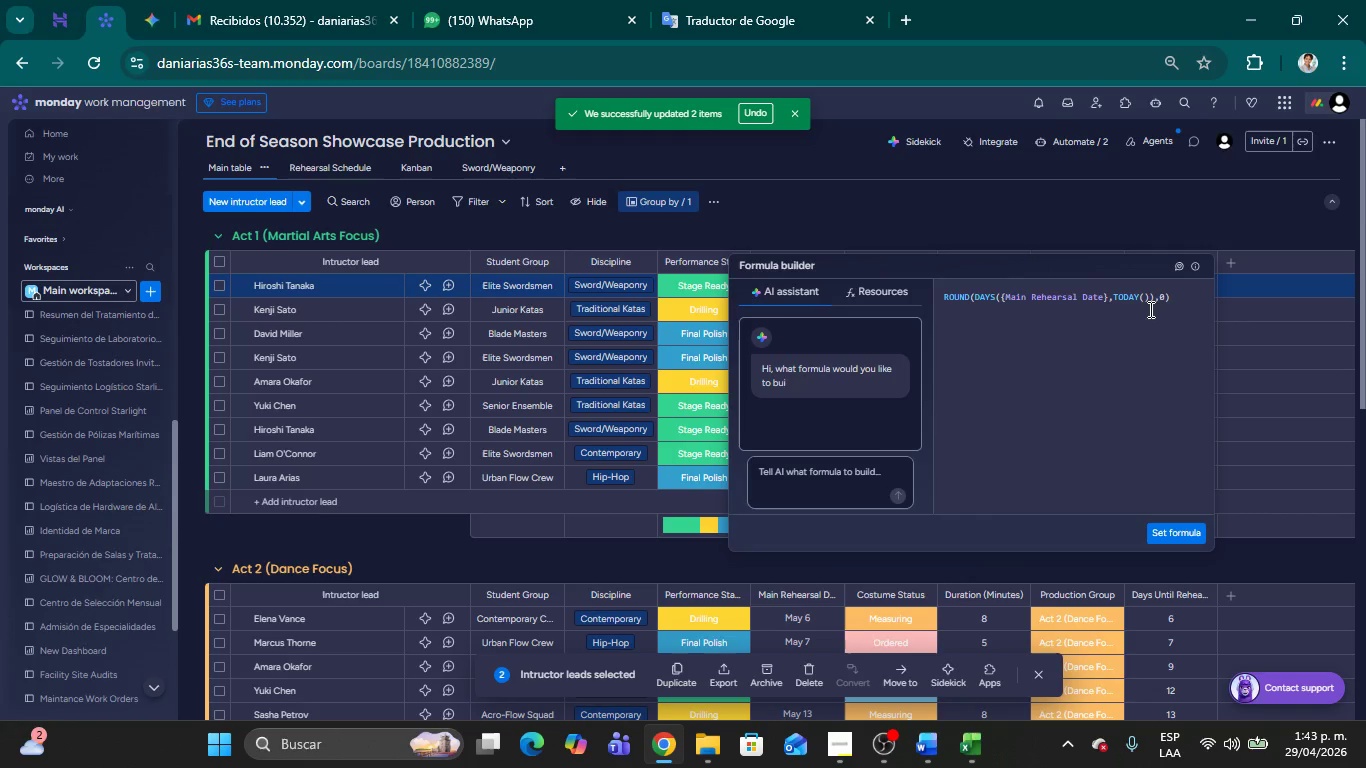 
left_click([1017, 210])
 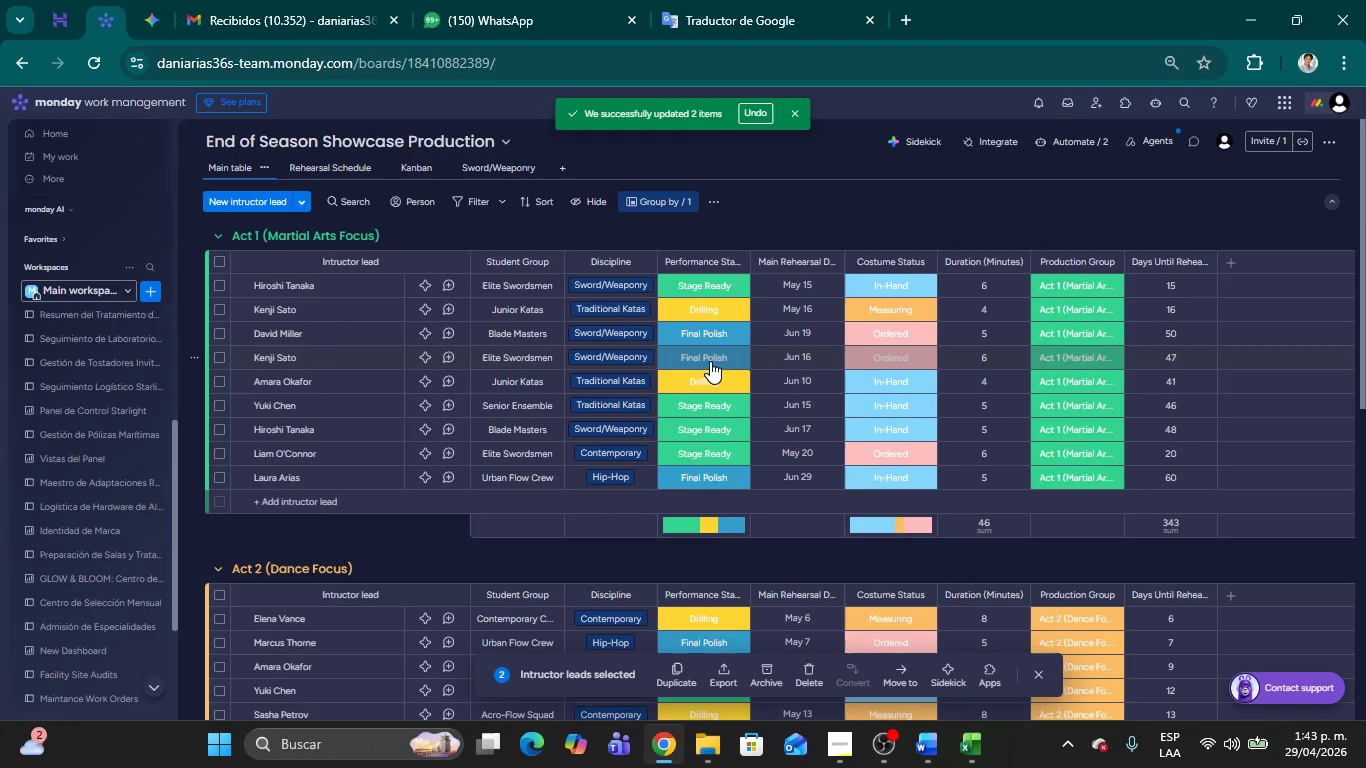 
left_click([710, 361])
 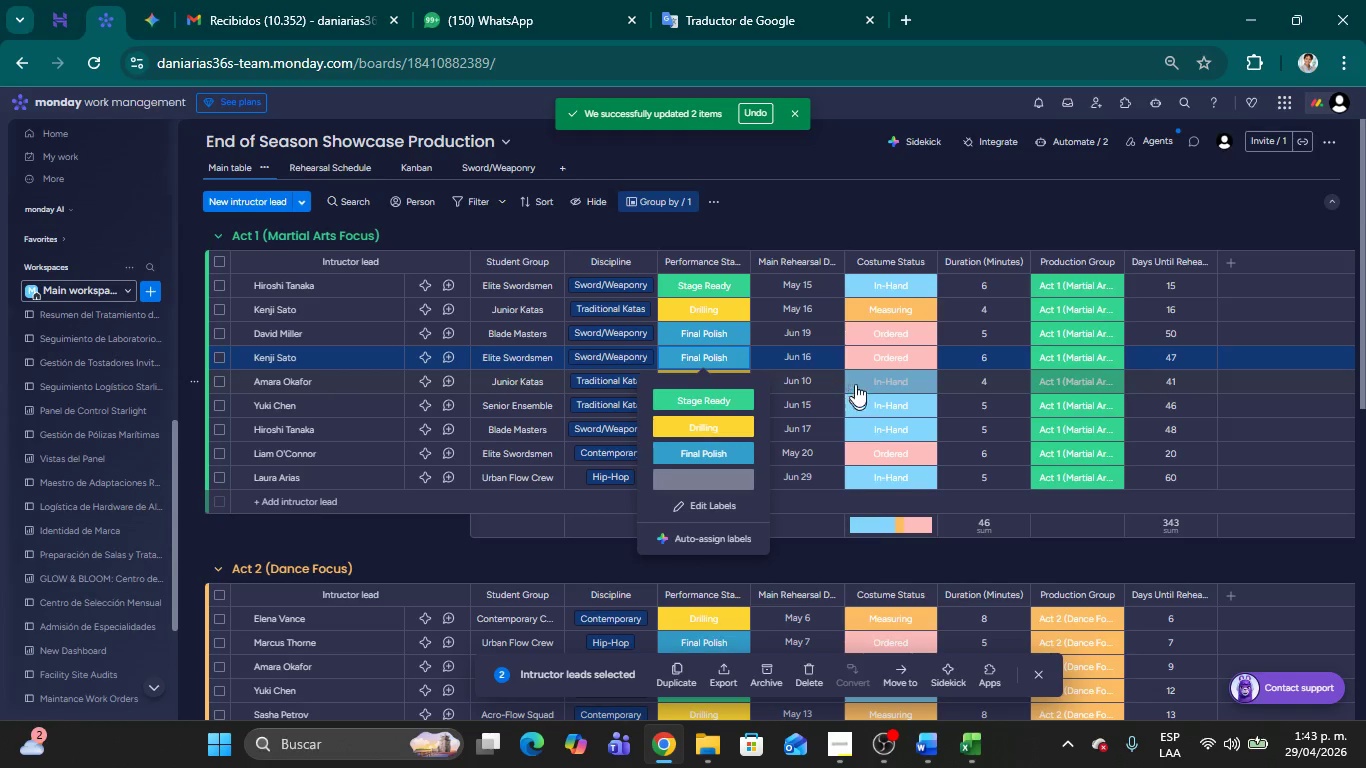 
left_click([859, 209])
 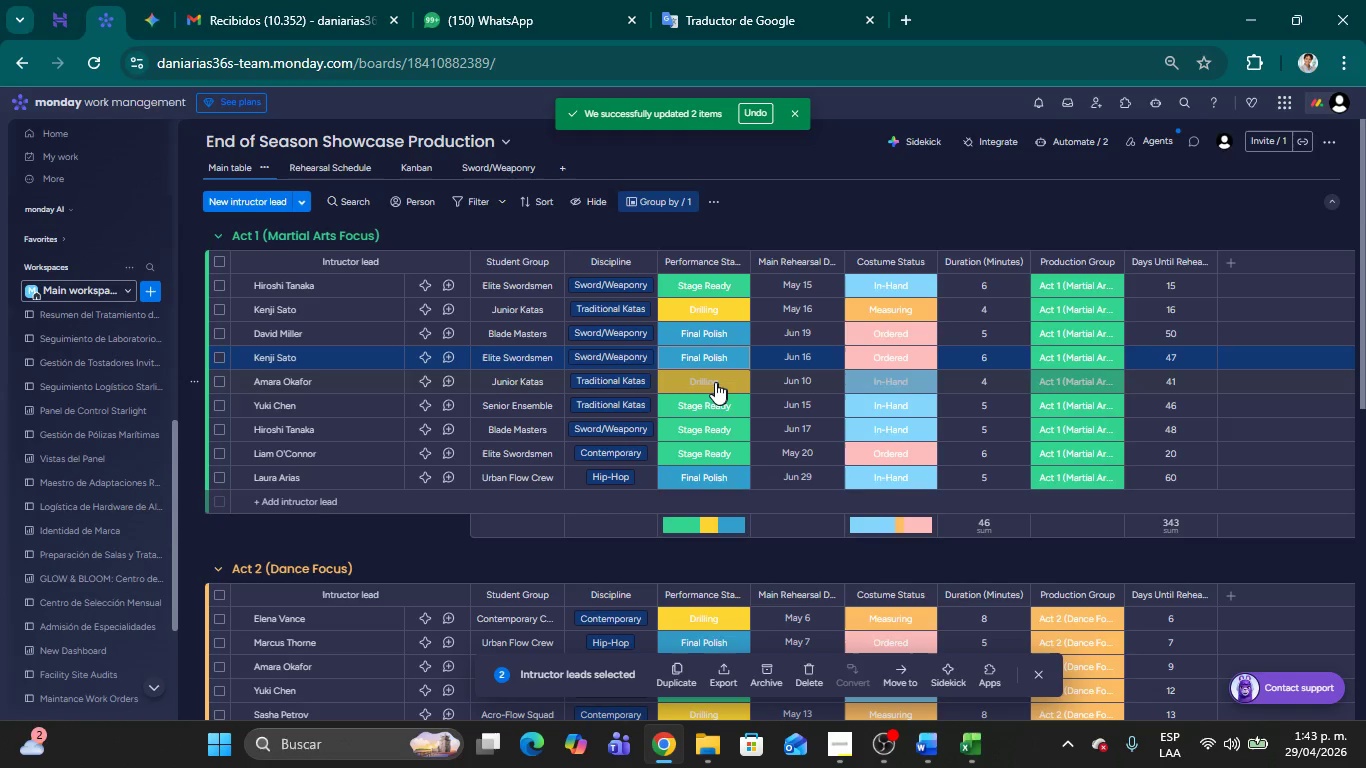 
left_click([714, 382])
 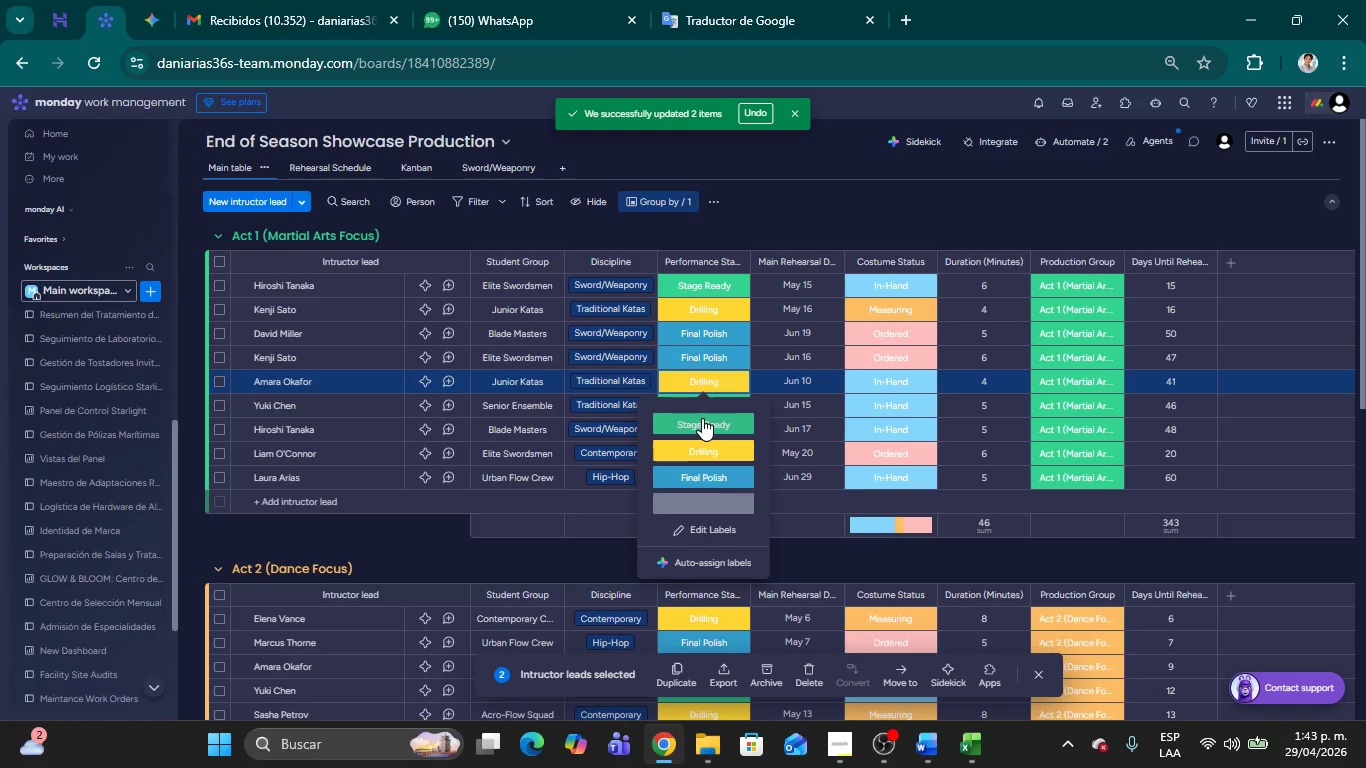 
left_click([702, 418])
 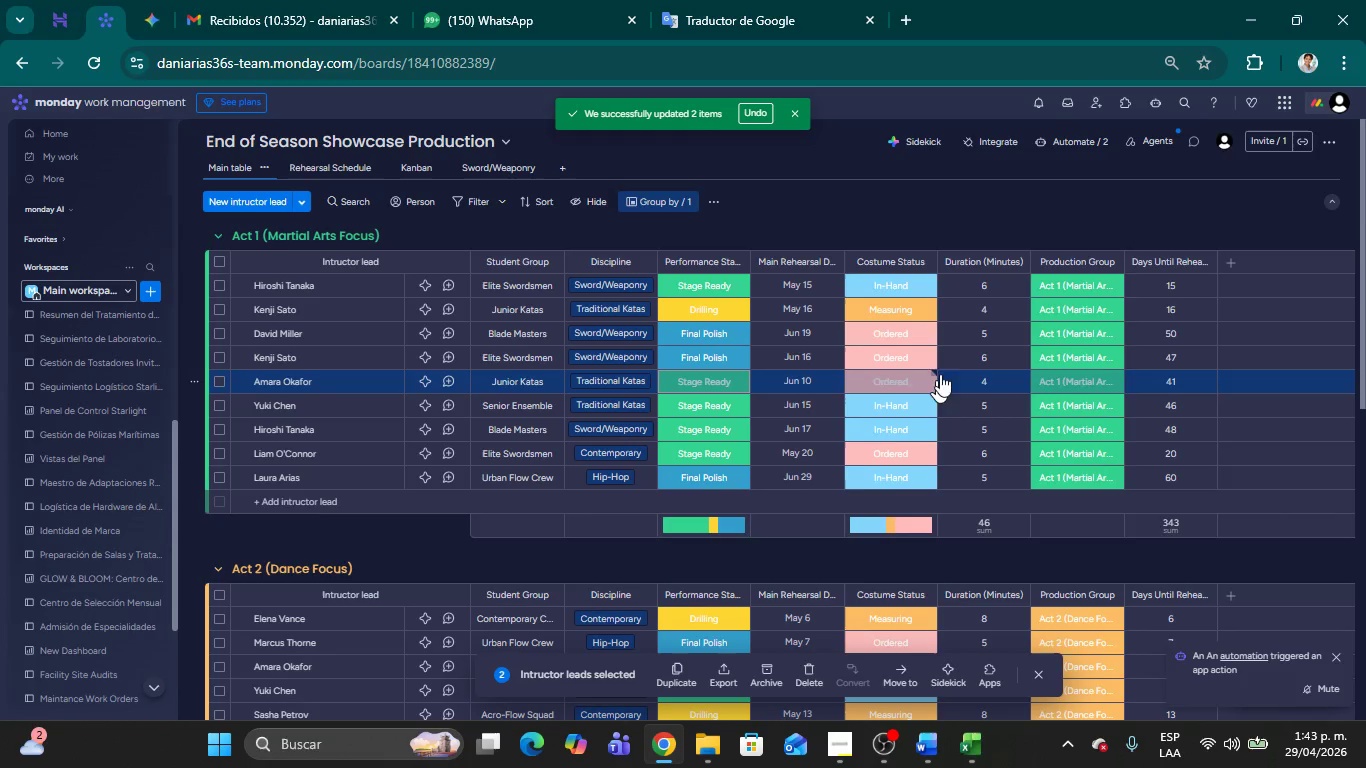 
wait(7.19)
 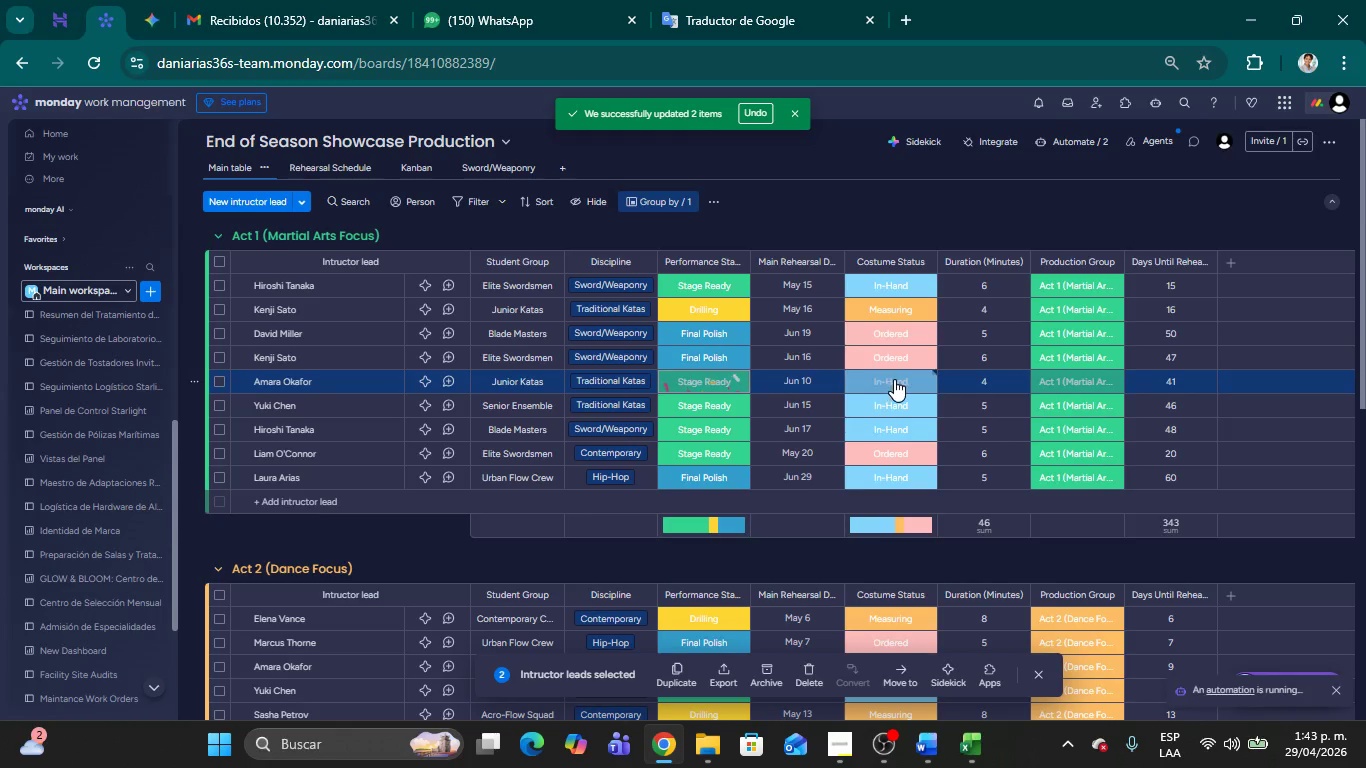 
left_click([786, 473])
 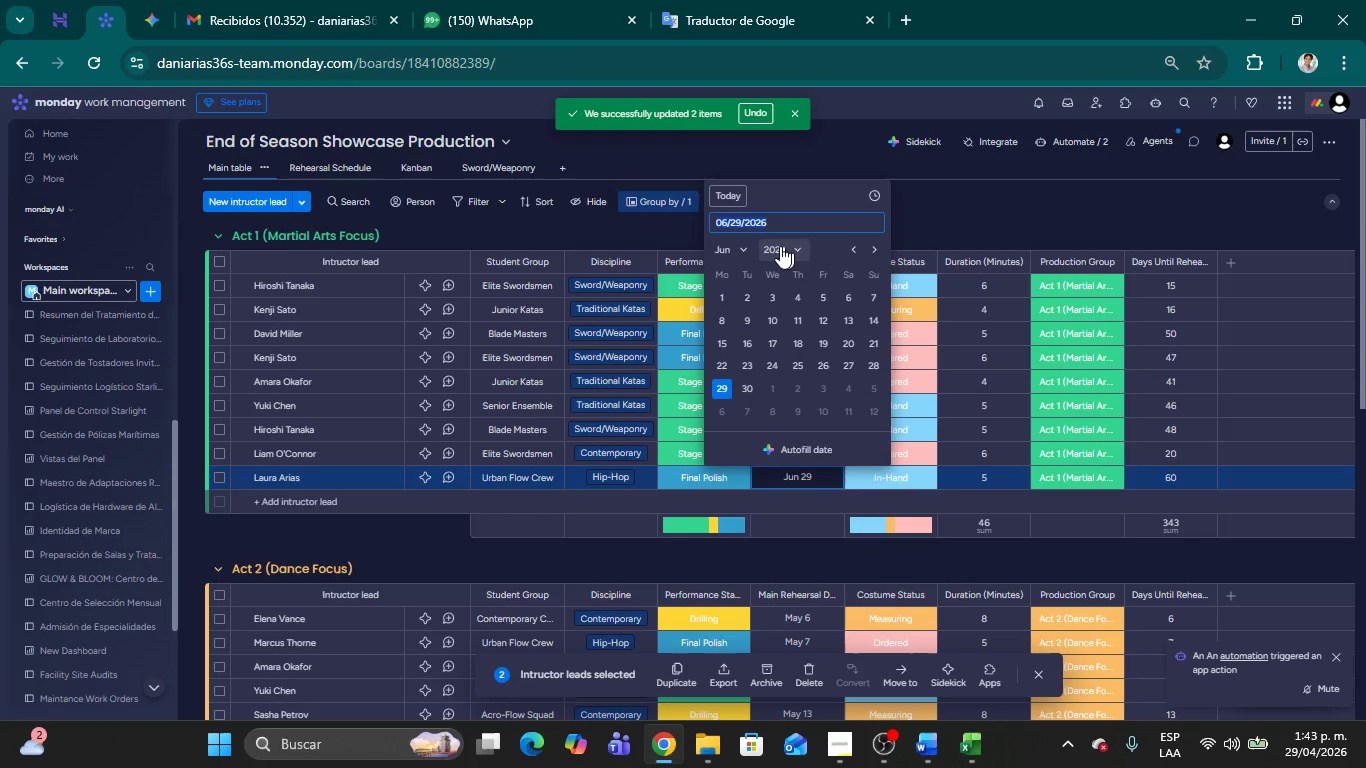 
left_click([746, 248])
 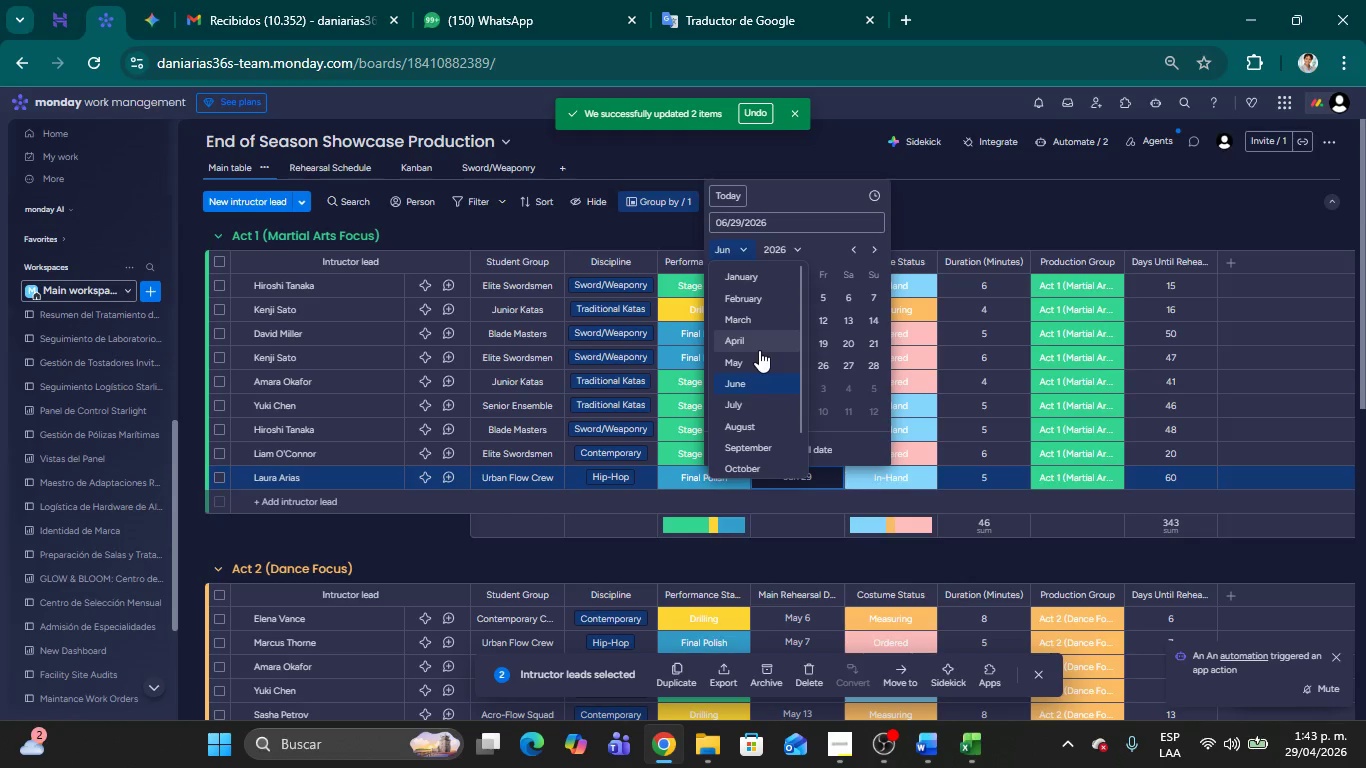 
left_click([756, 349])
 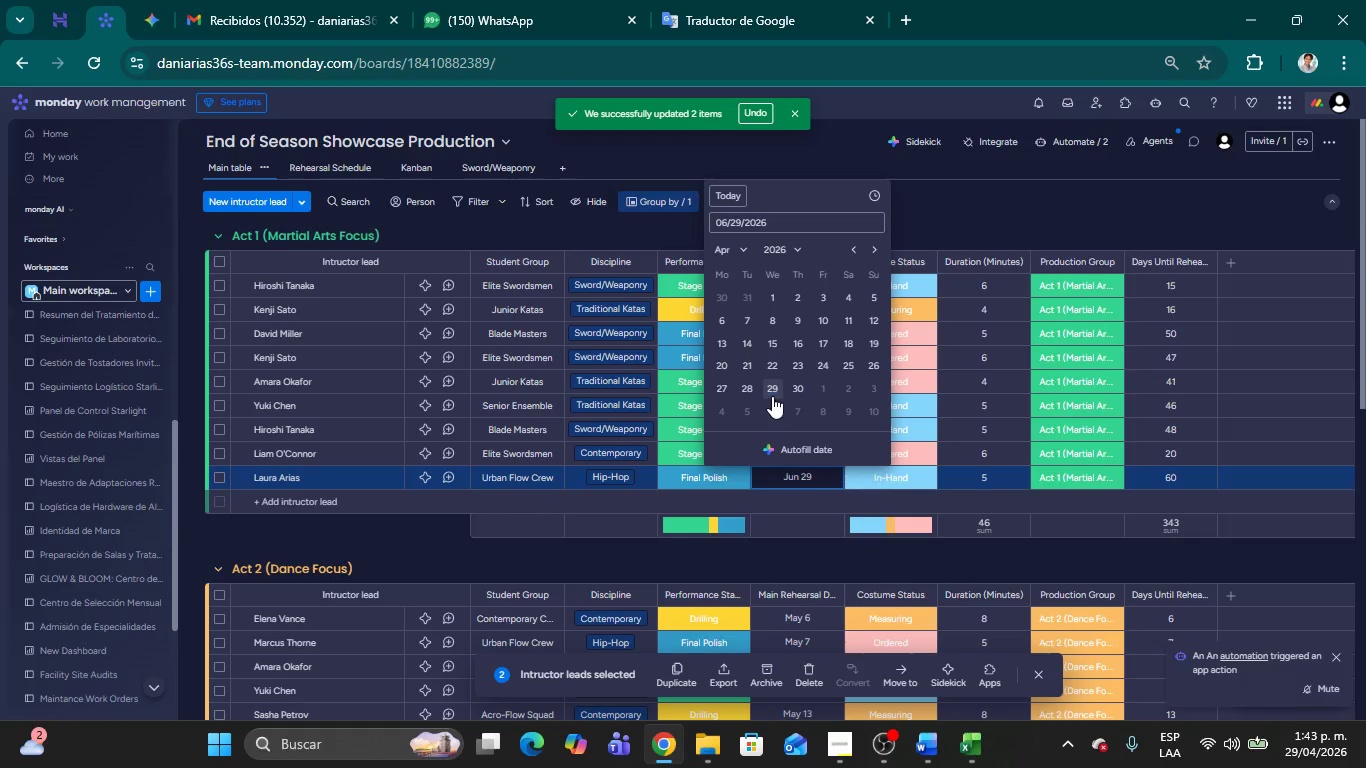 
left_click([772, 393])
 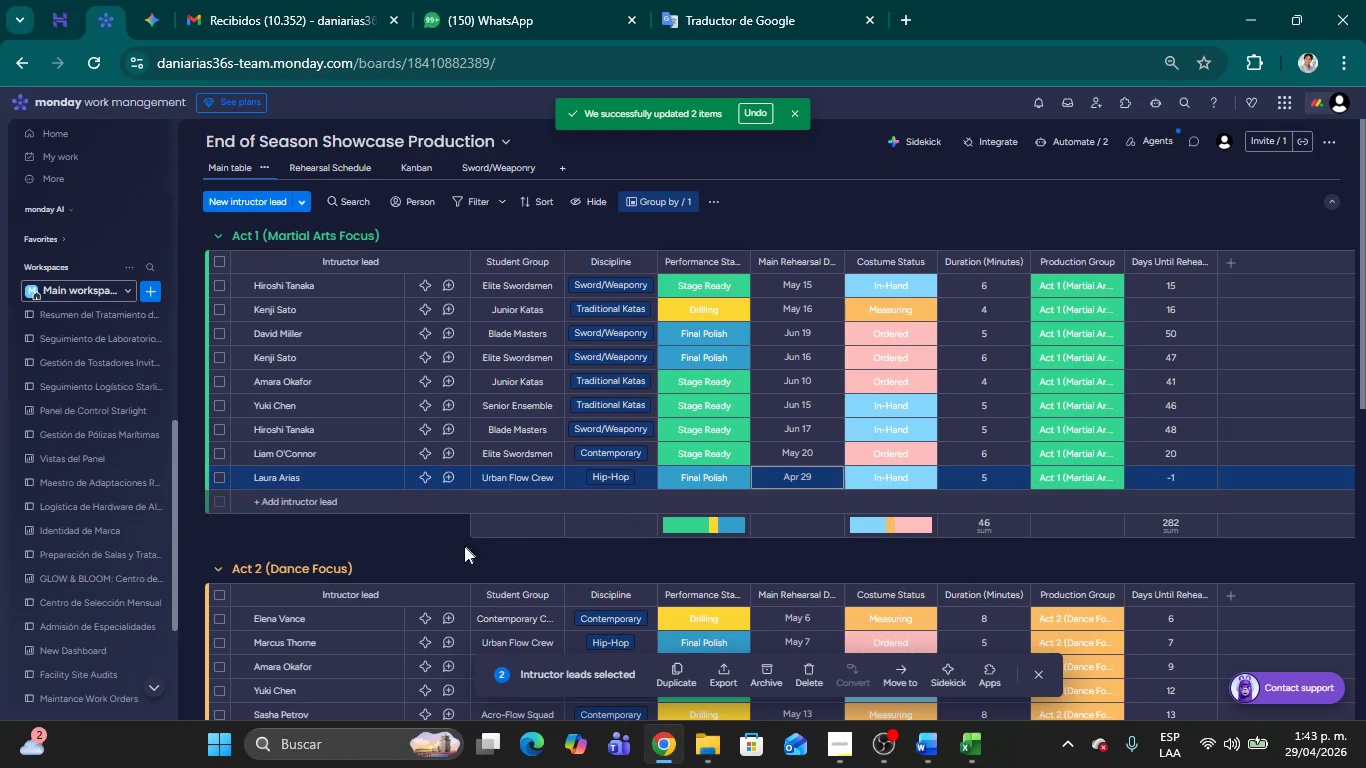 
left_click([440, 539])
 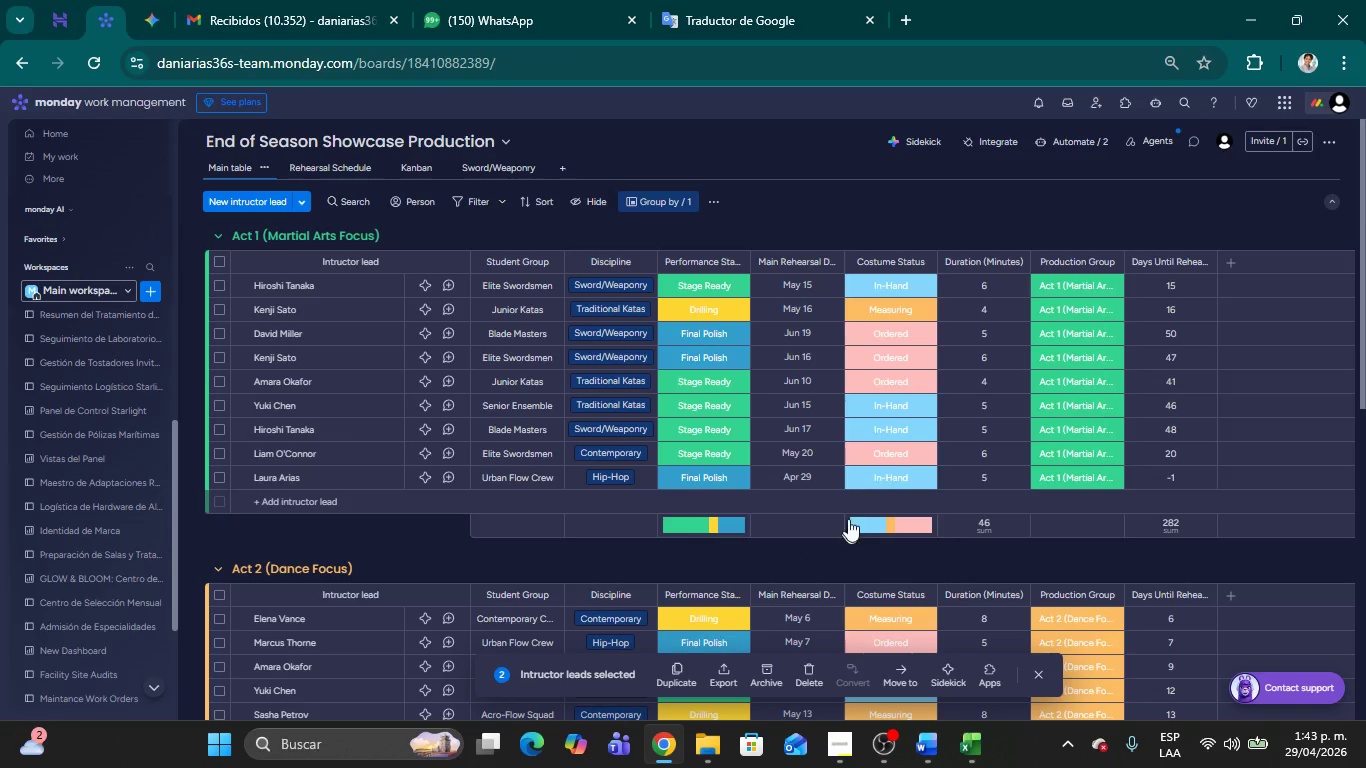 
wait(9.47)
 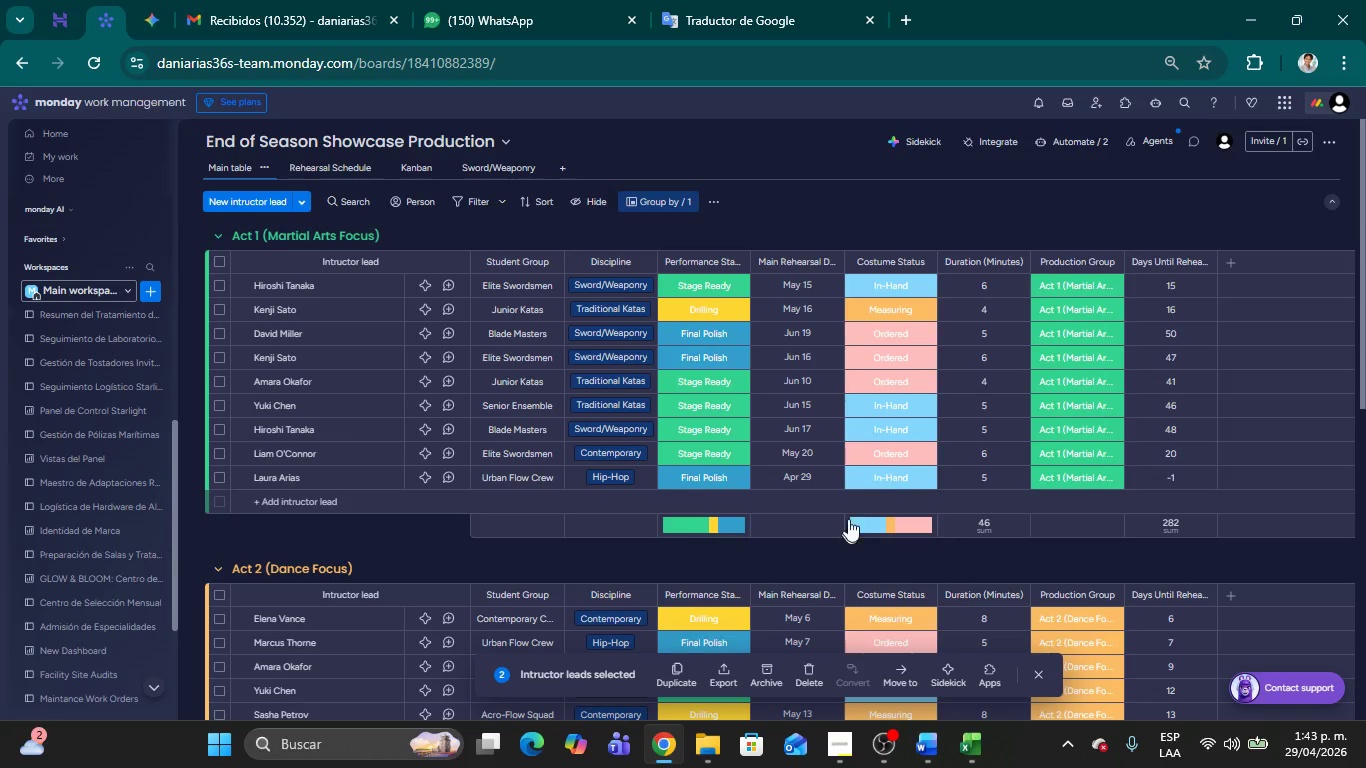 
left_click([1061, 148])
 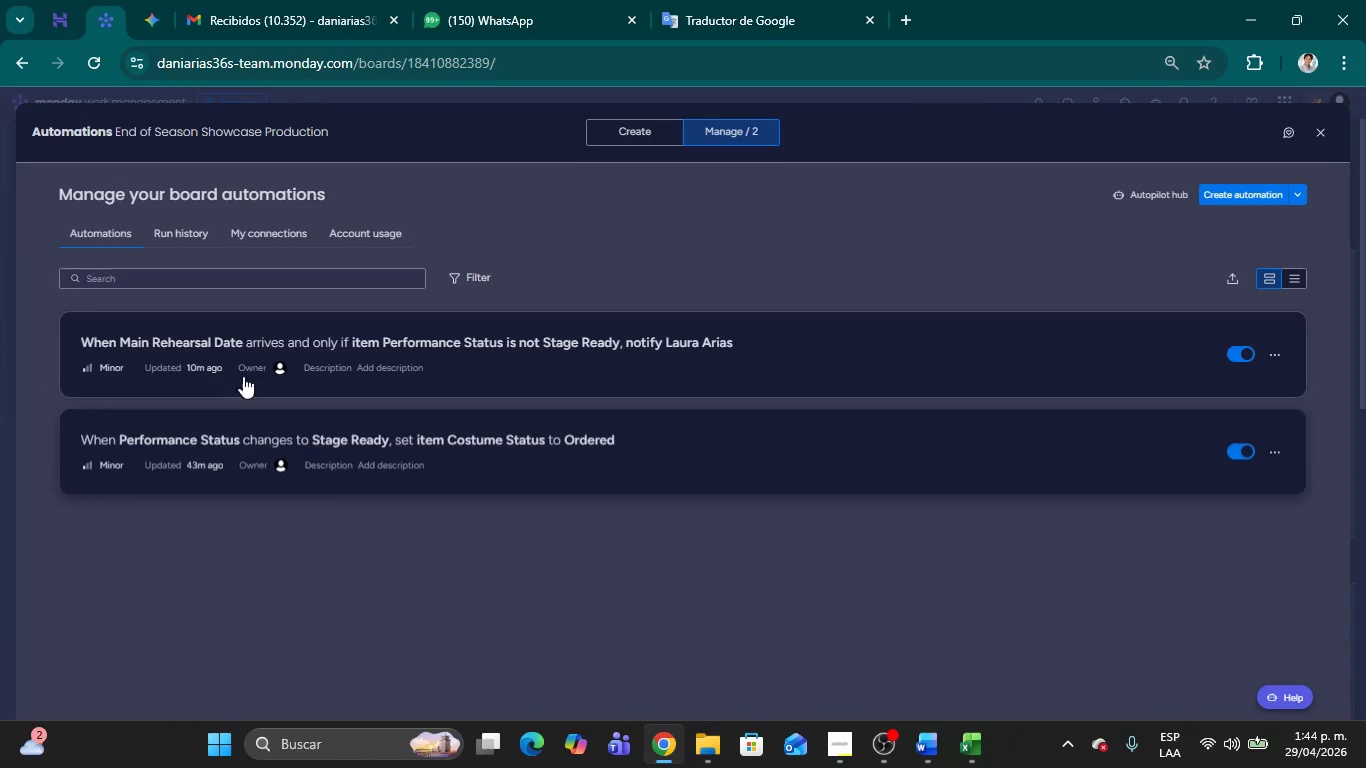 
left_click([184, 347])
 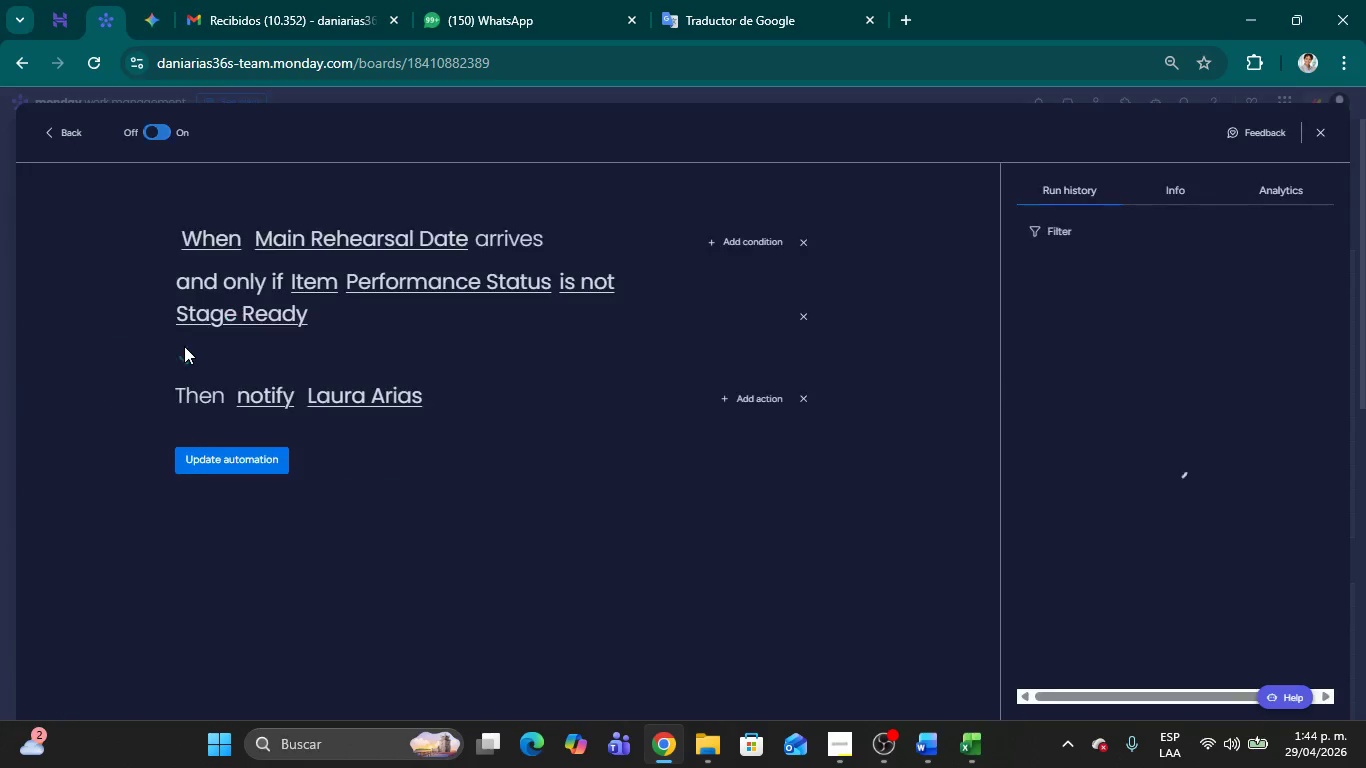 
left_click([217, 240])
 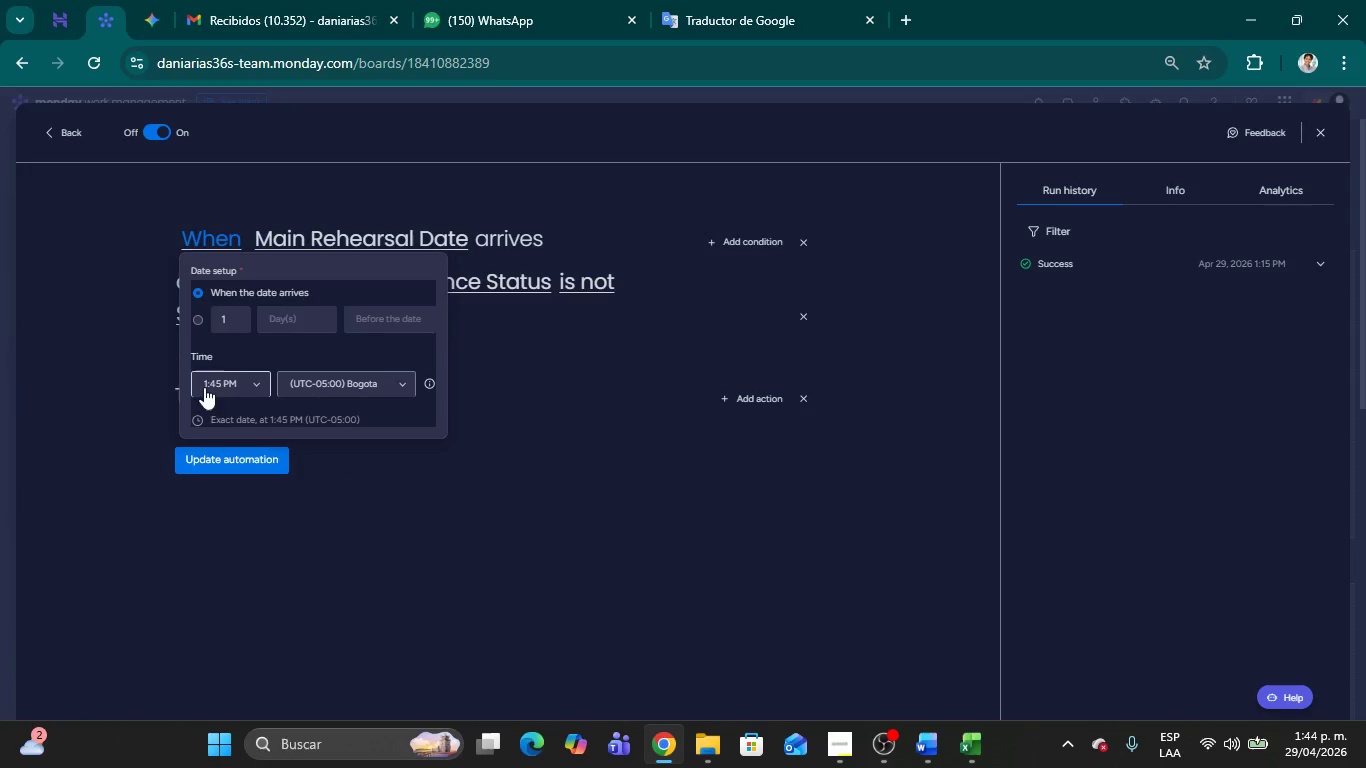 
left_click([594, 508])
 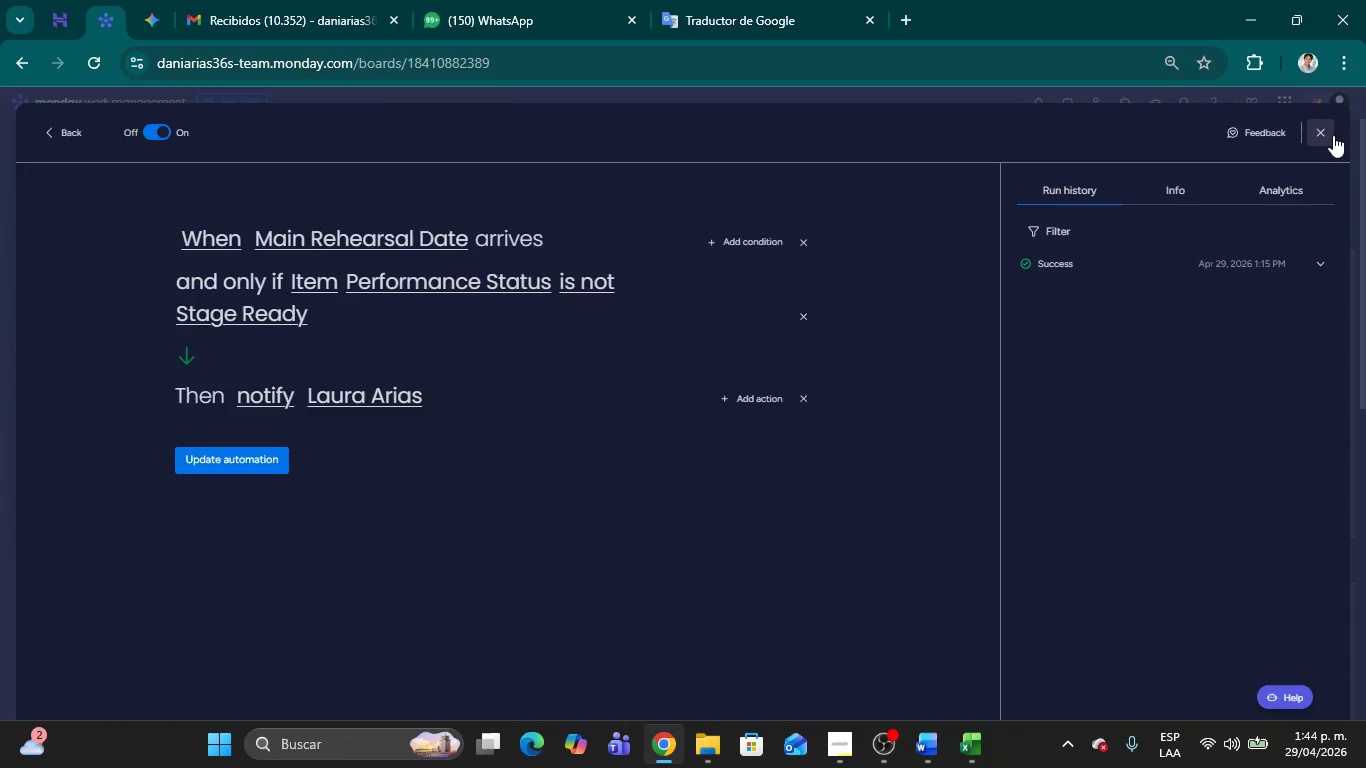 
left_click([1331, 134])
 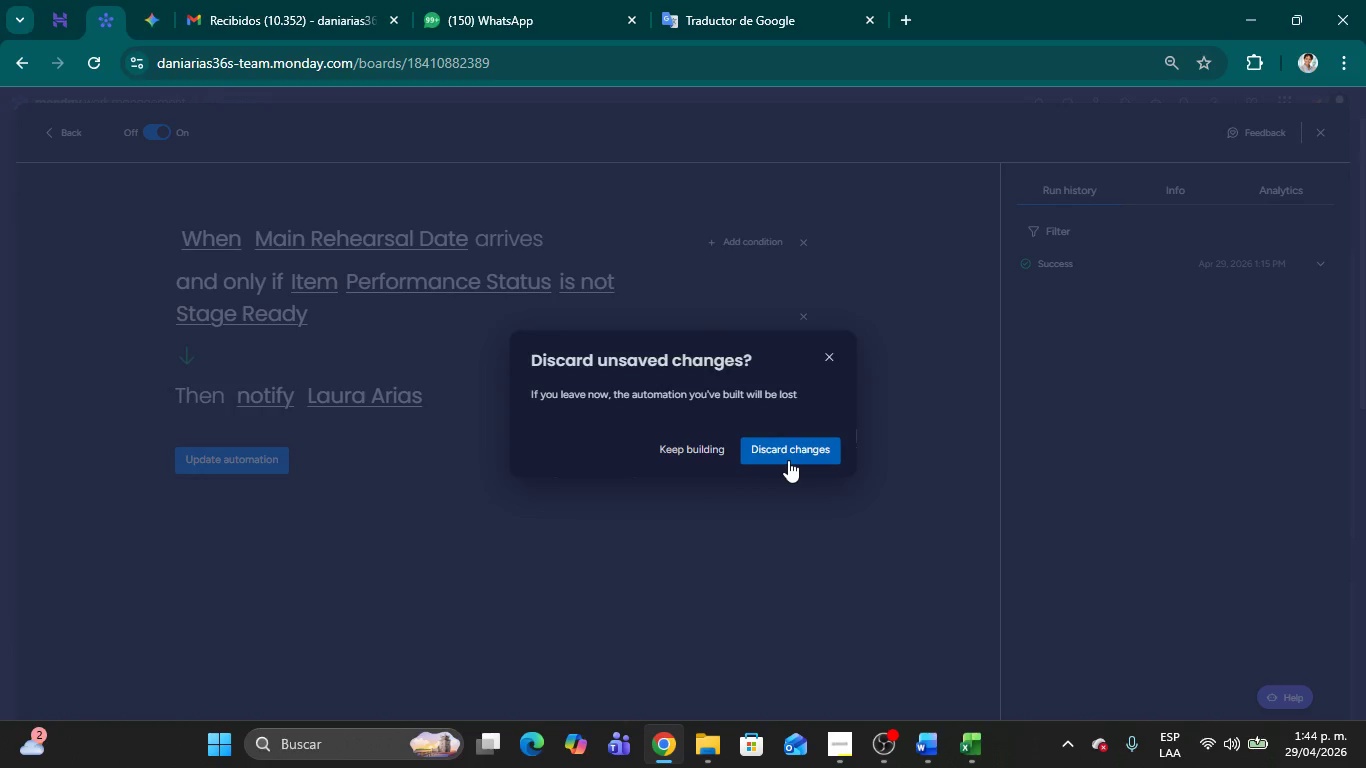 
left_click([786, 448])
 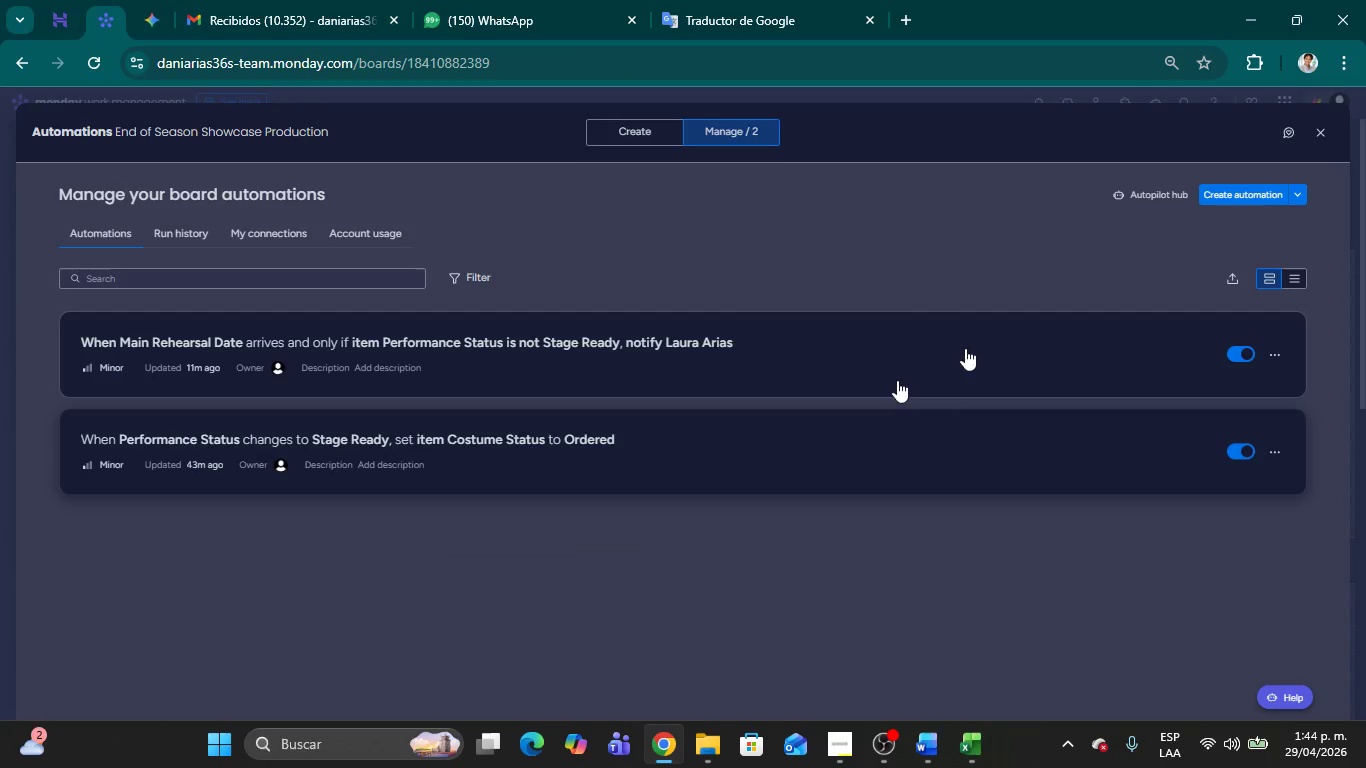 
left_click([1316, 132])
 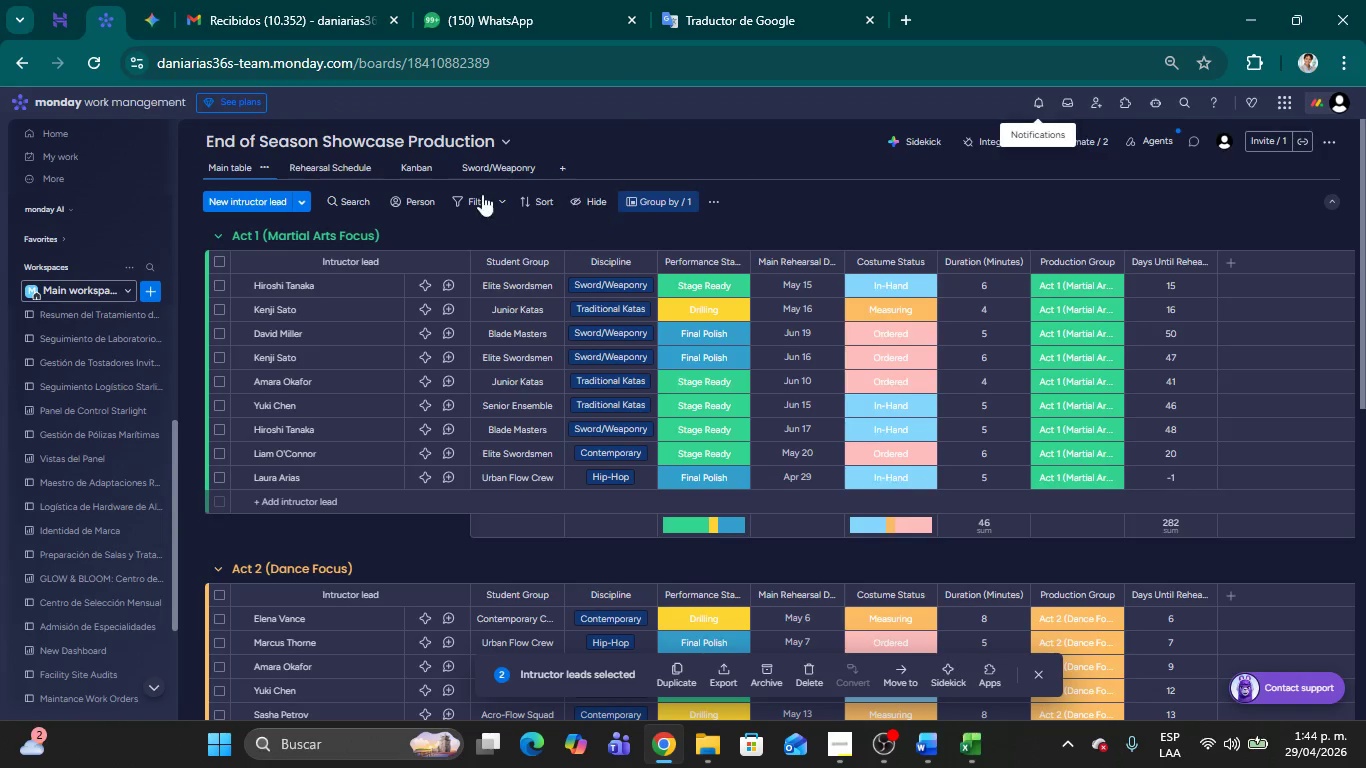 
wait(5.36)
 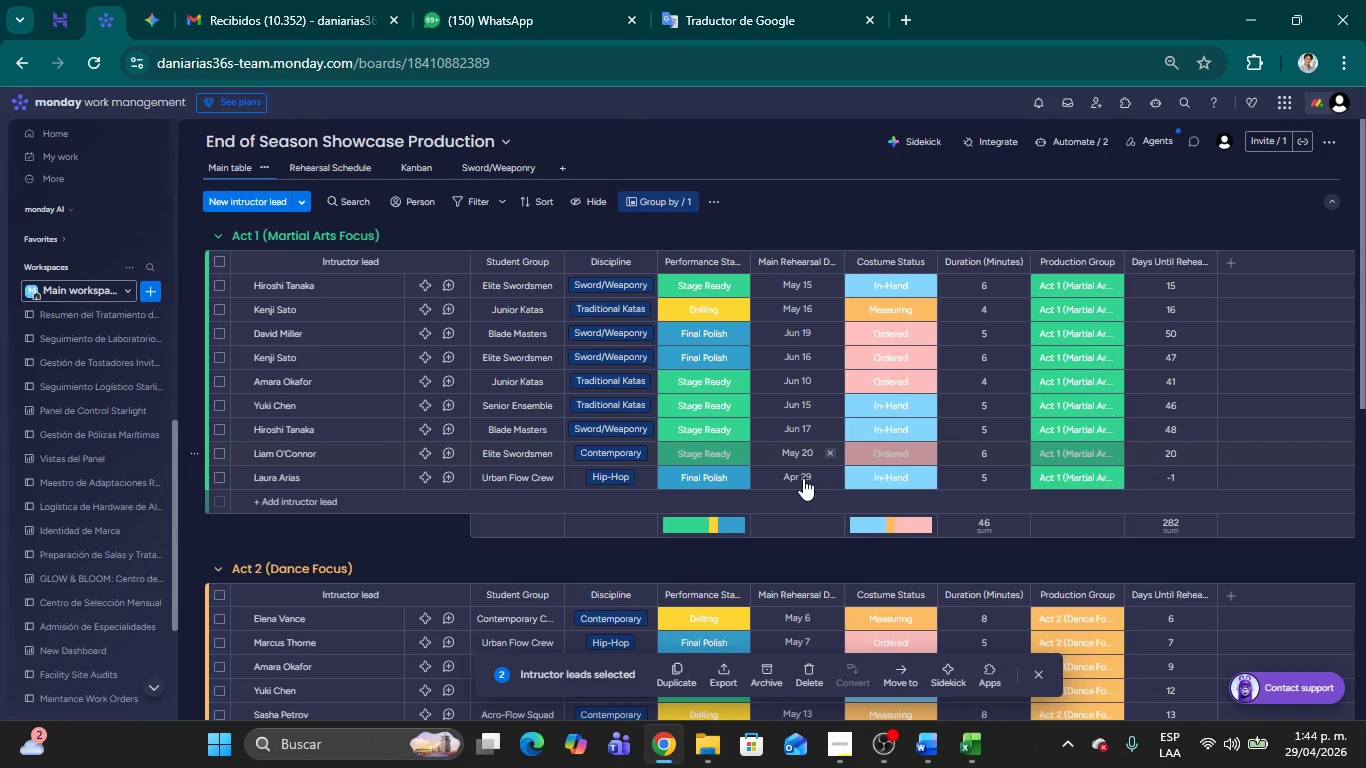 
left_click([346, 163])
 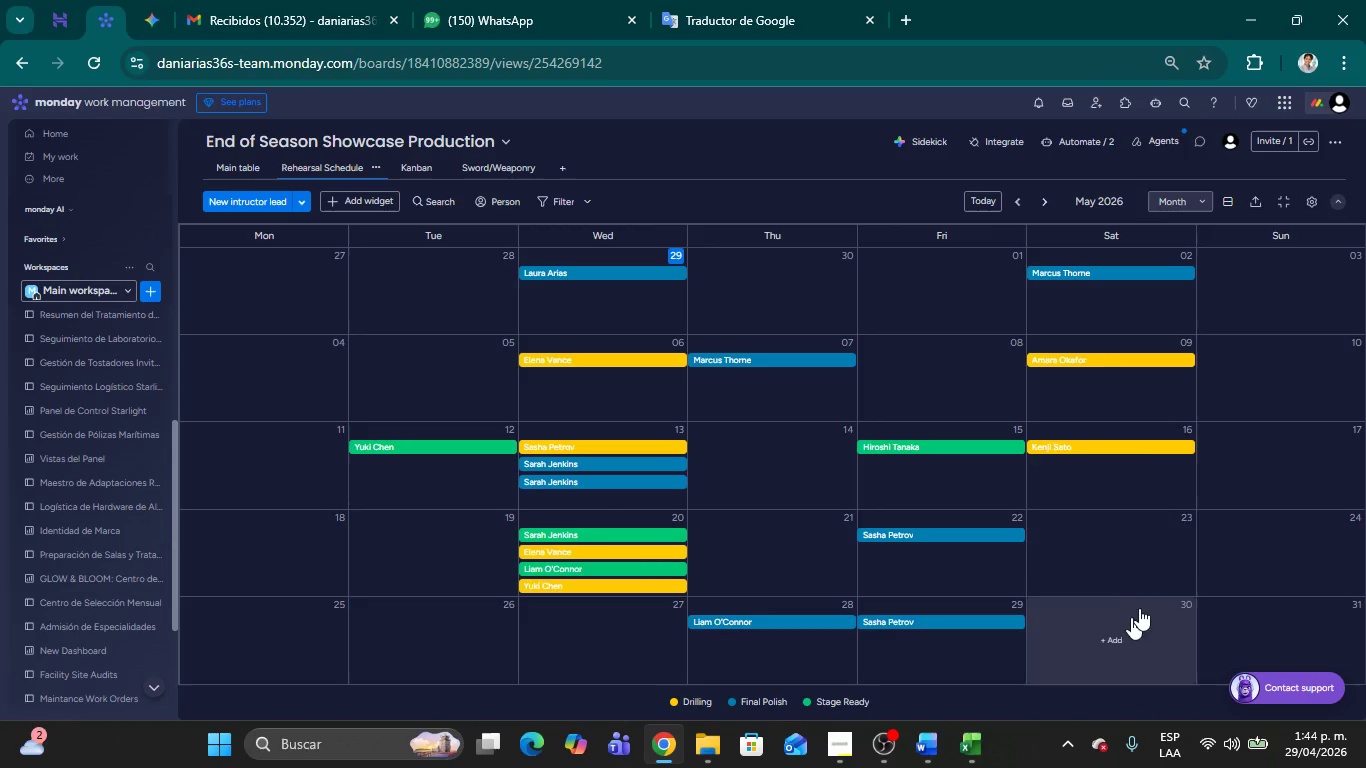 
wait(5.78)
 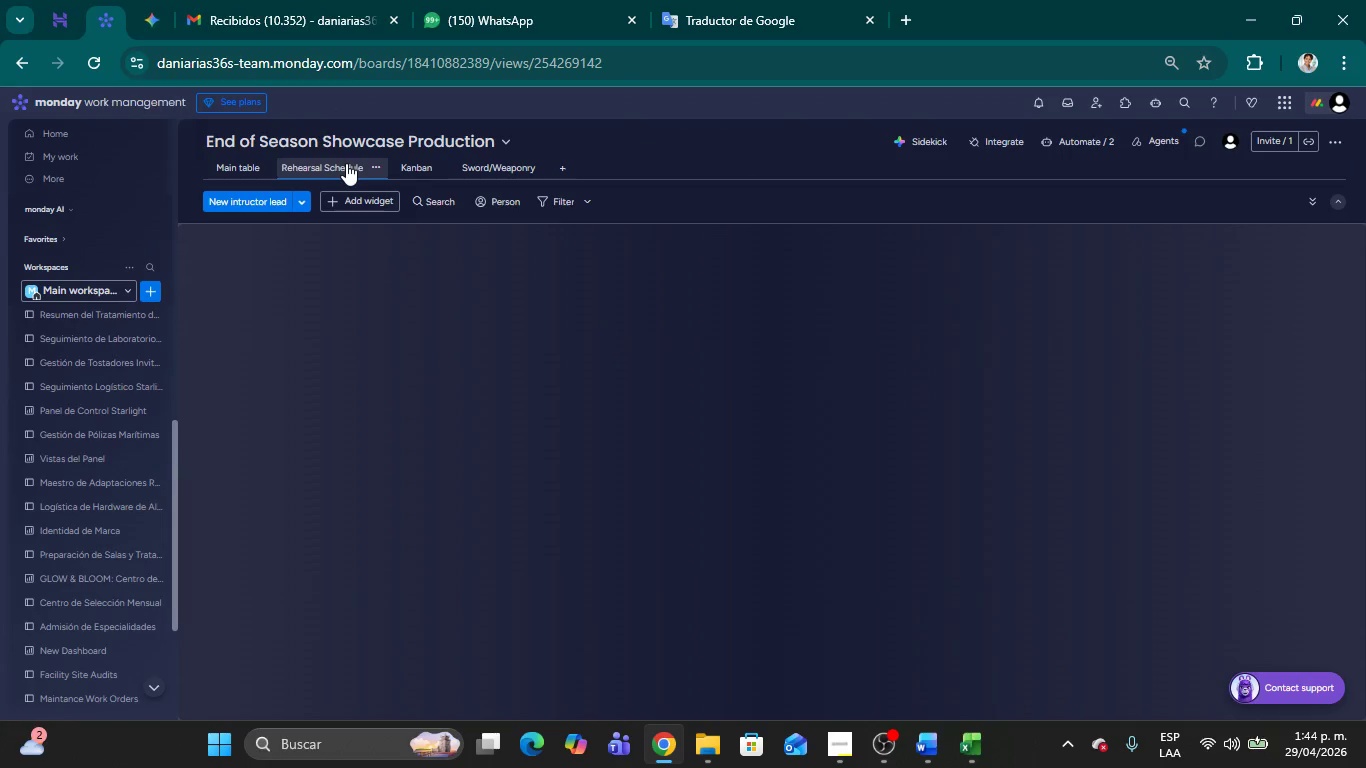 
left_click([1314, 199])
 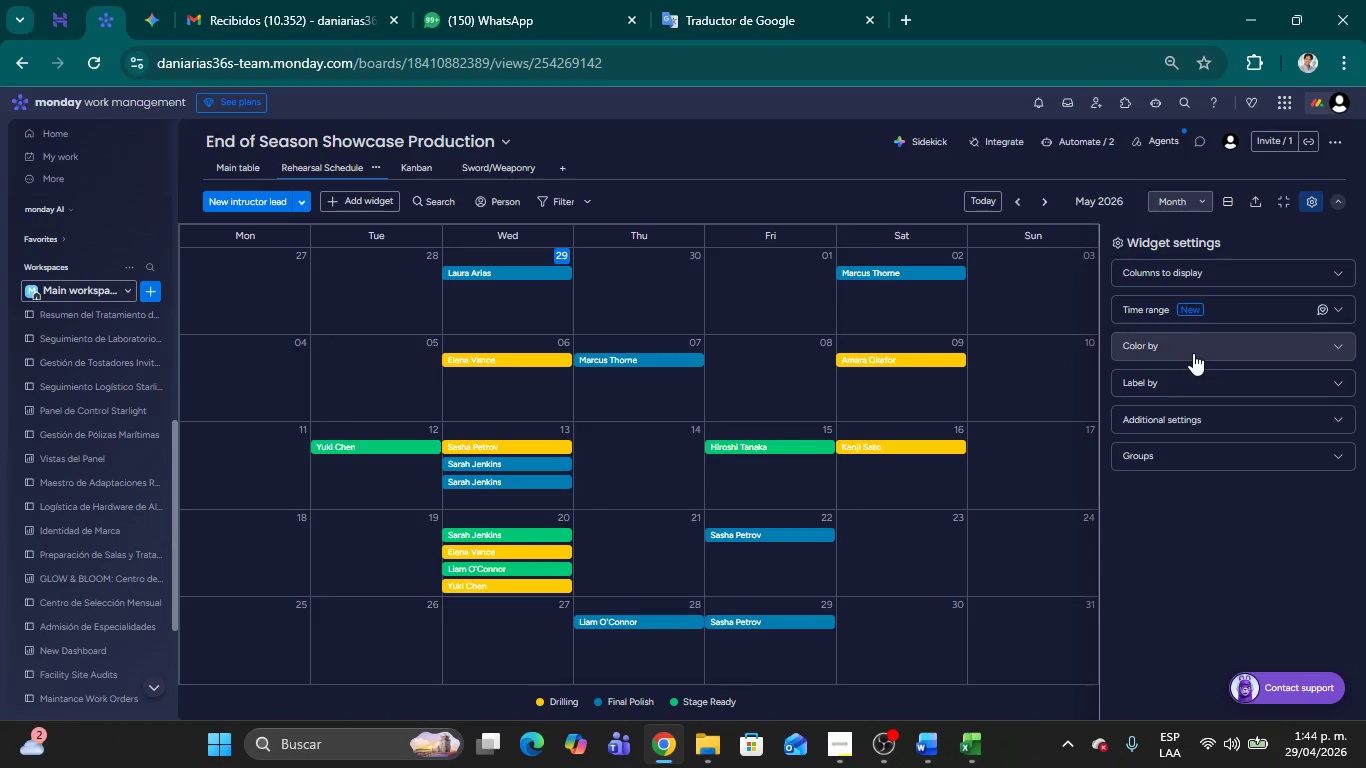 
left_click([1173, 274])
 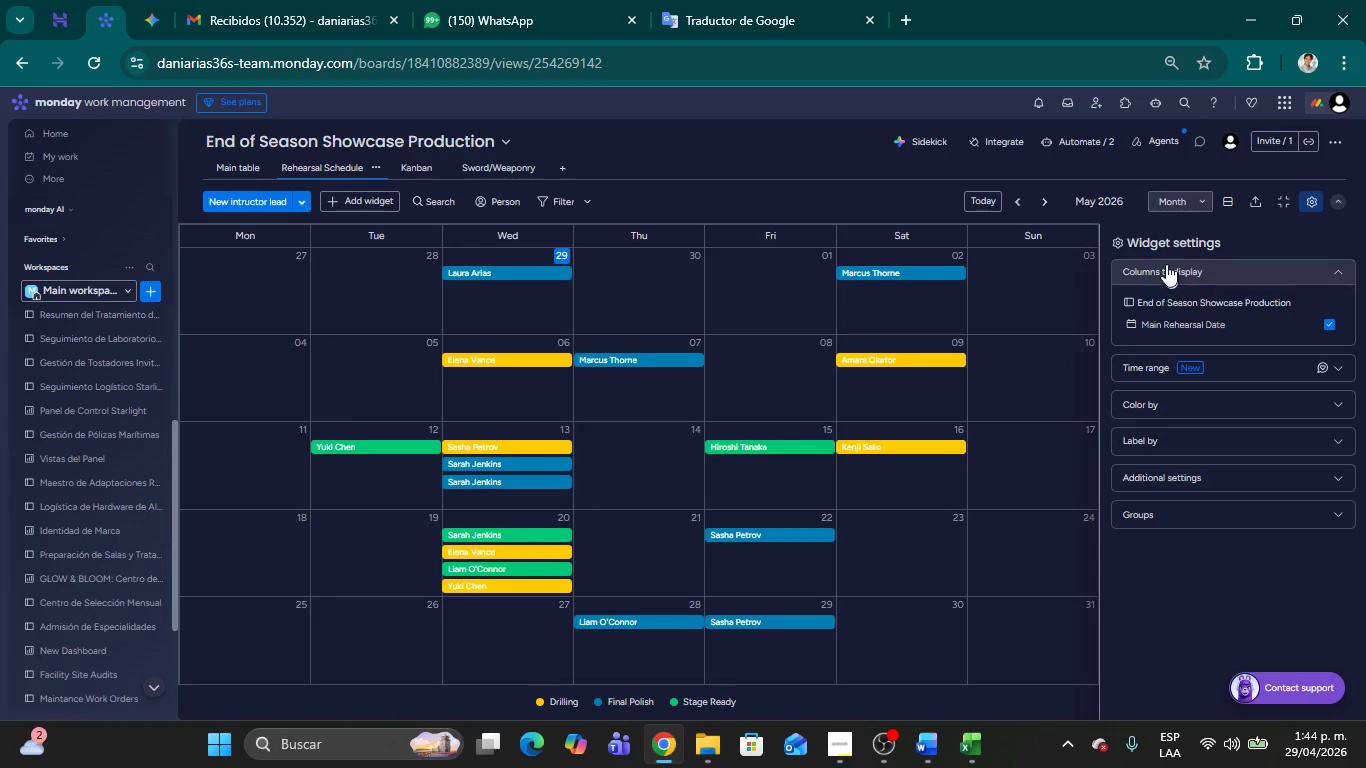 
left_click([1167, 265])
 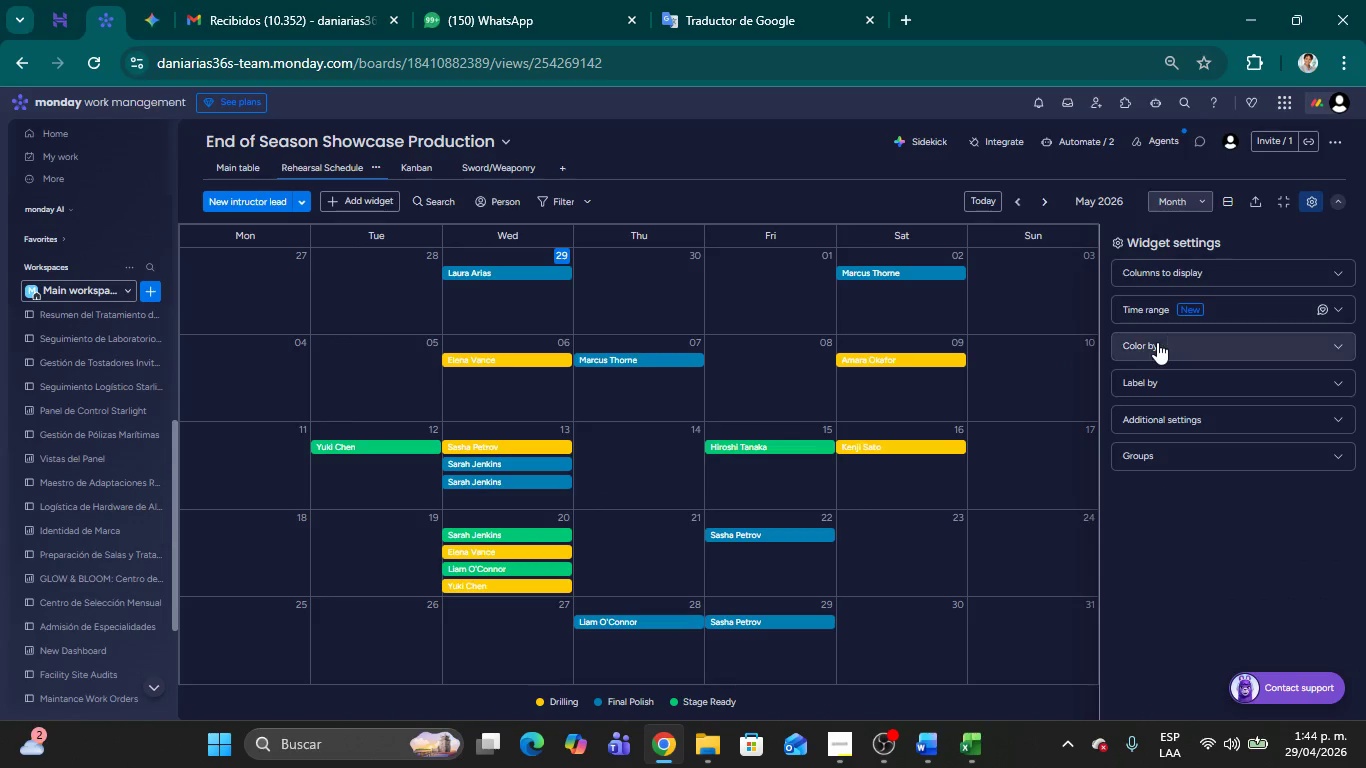 
left_click([1157, 342])
 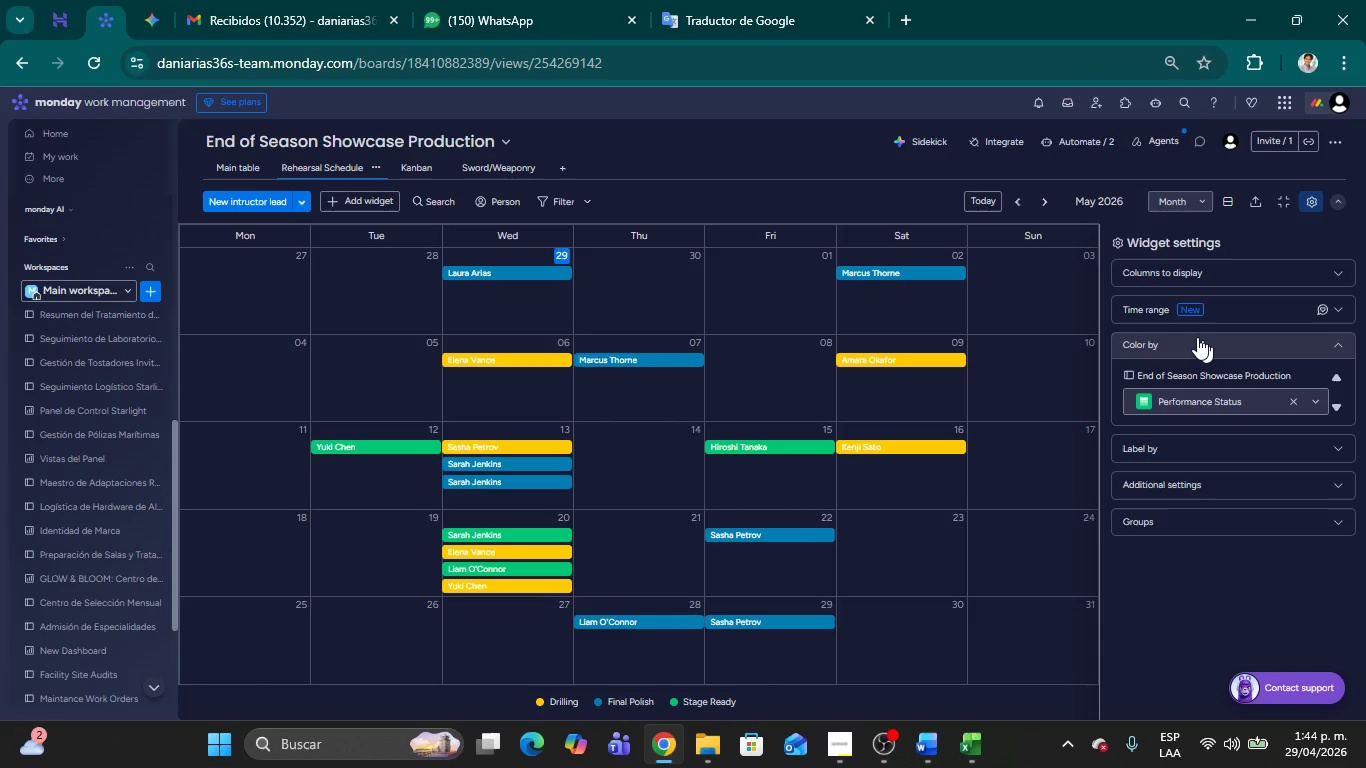 
left_click([1191, 337])
 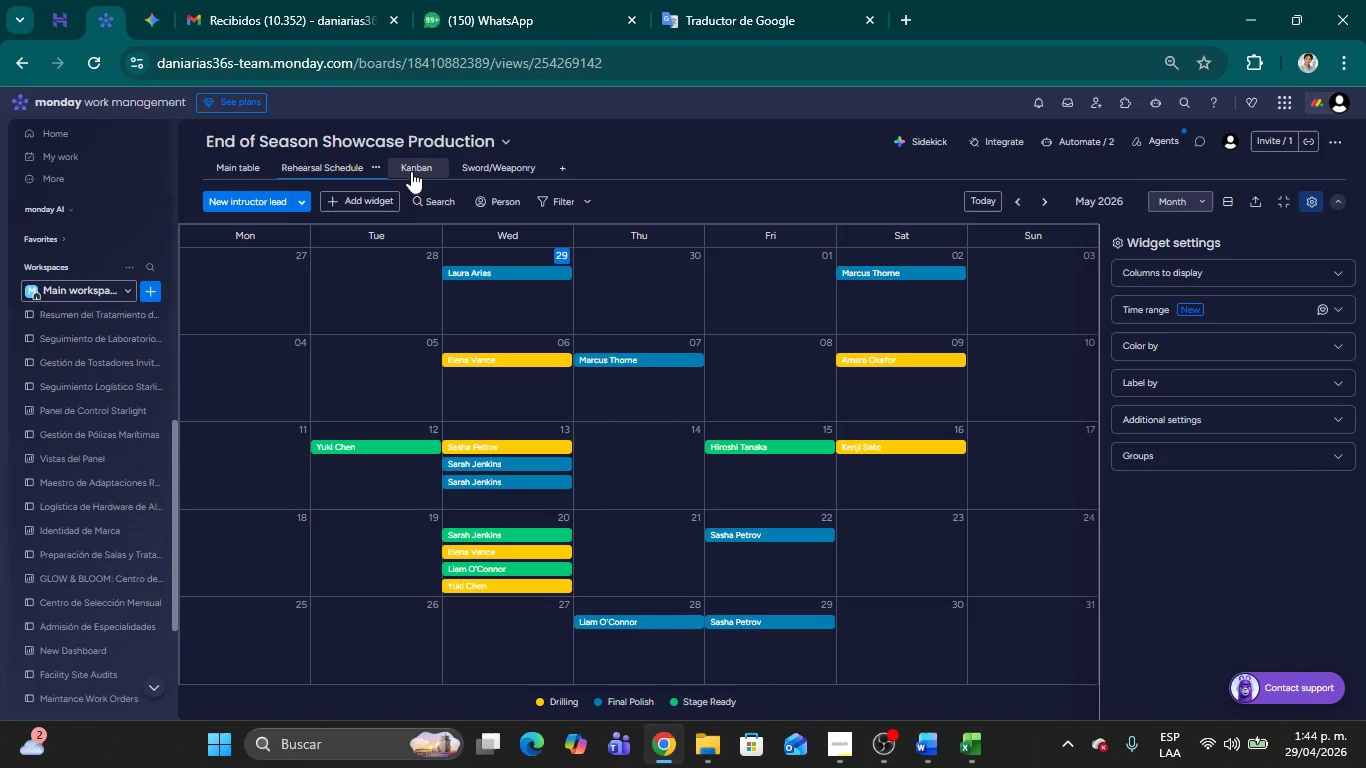 
left_click([410, 169])
 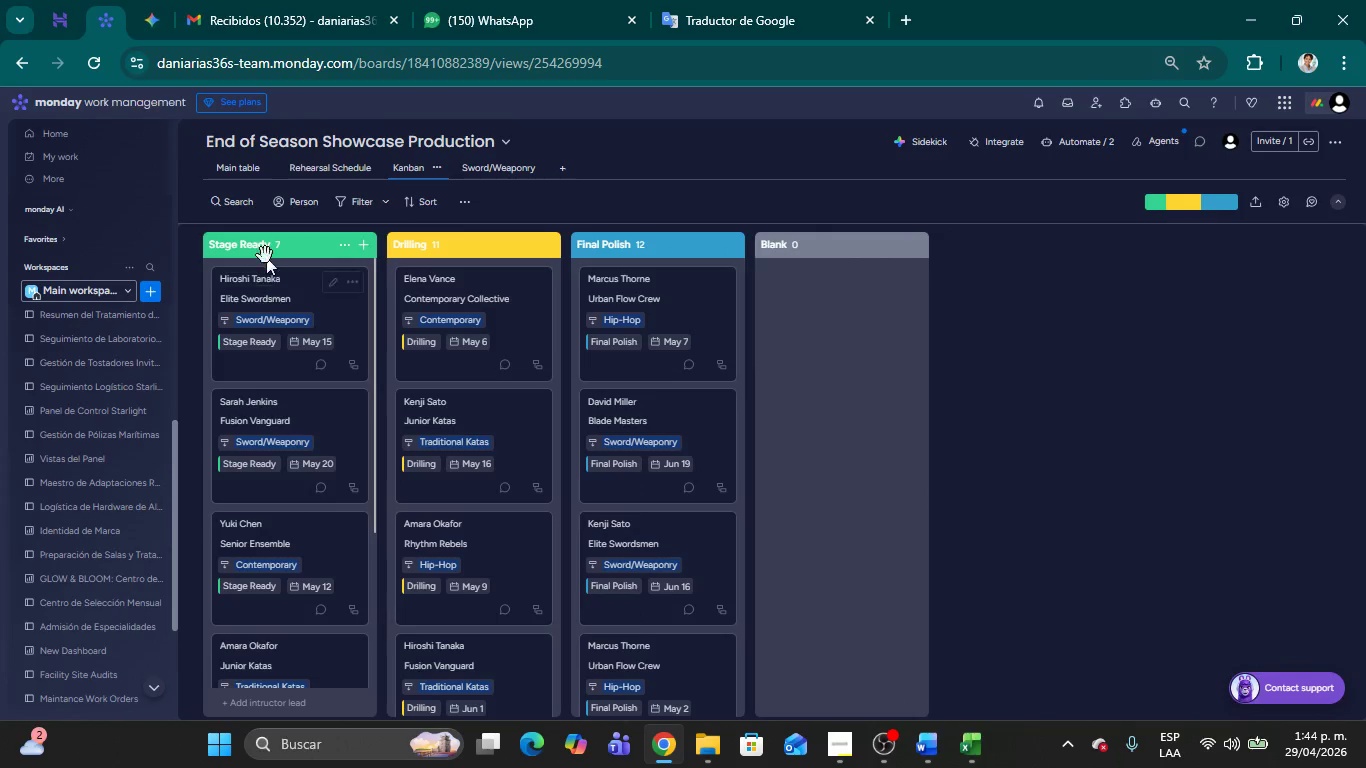 
wait(10.84)
 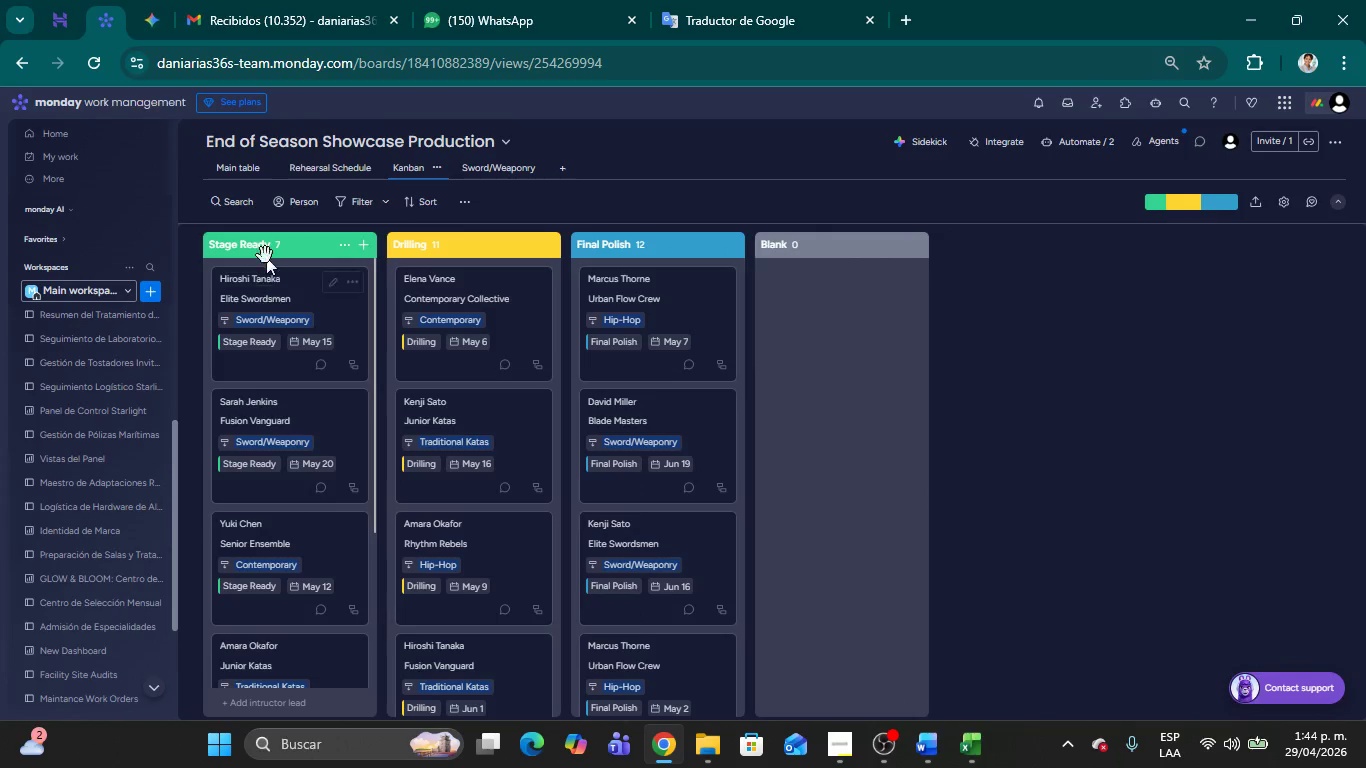 
left_click([480, 164])
 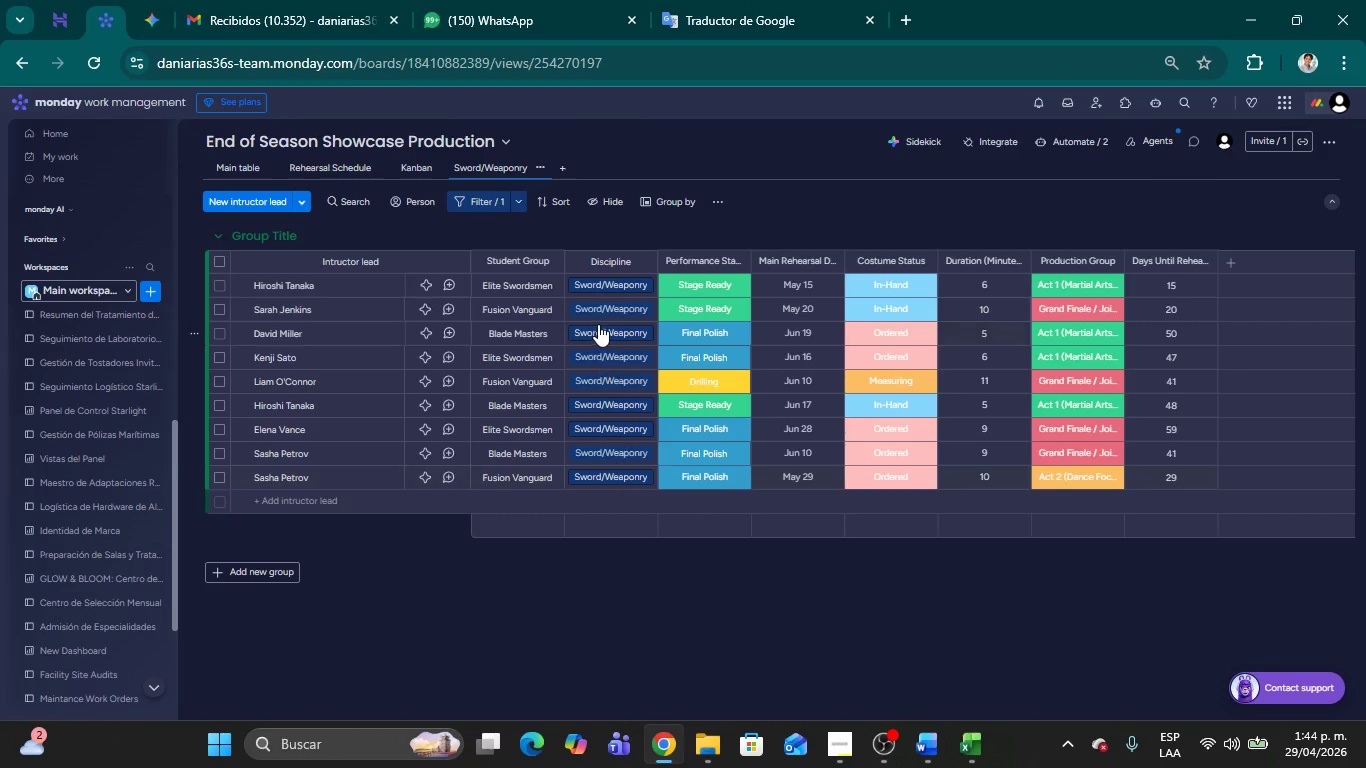 
wait(6.44)
 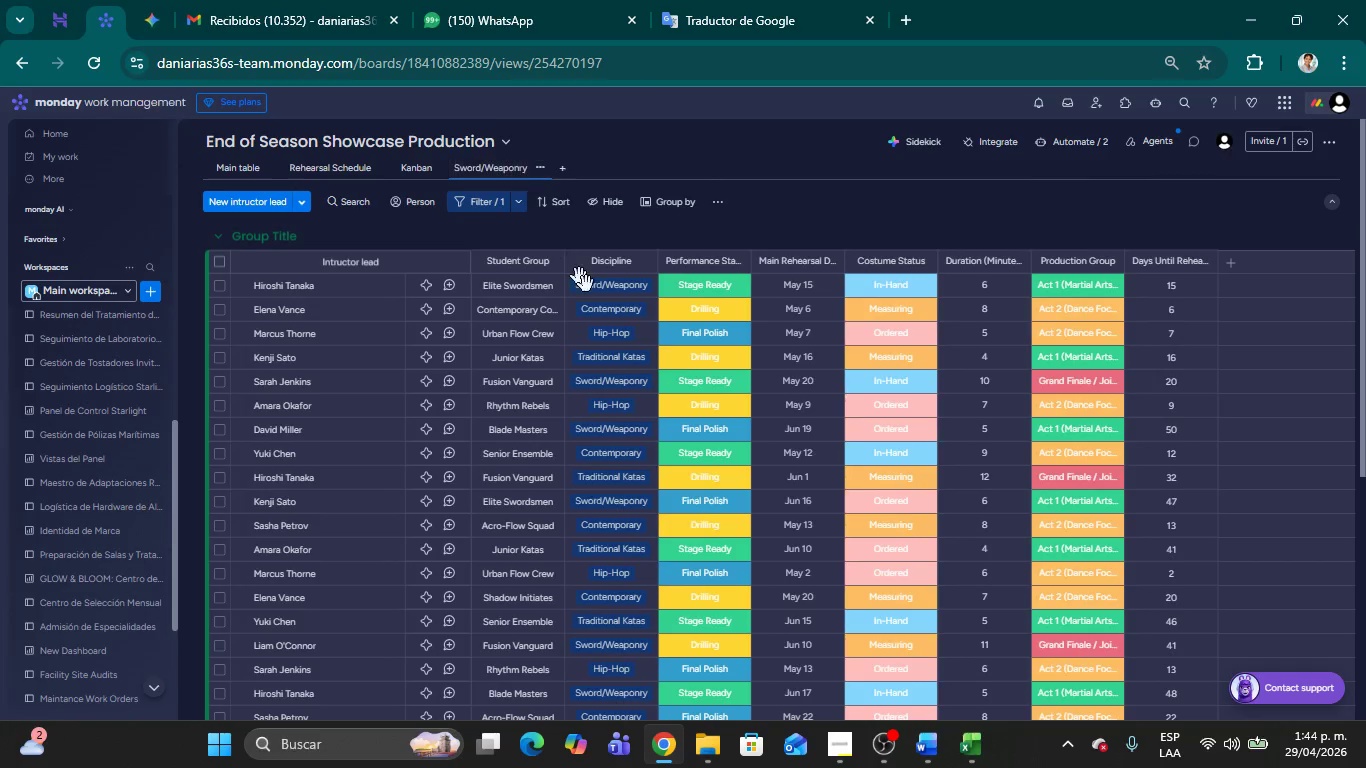 
left_click([236, 165])
 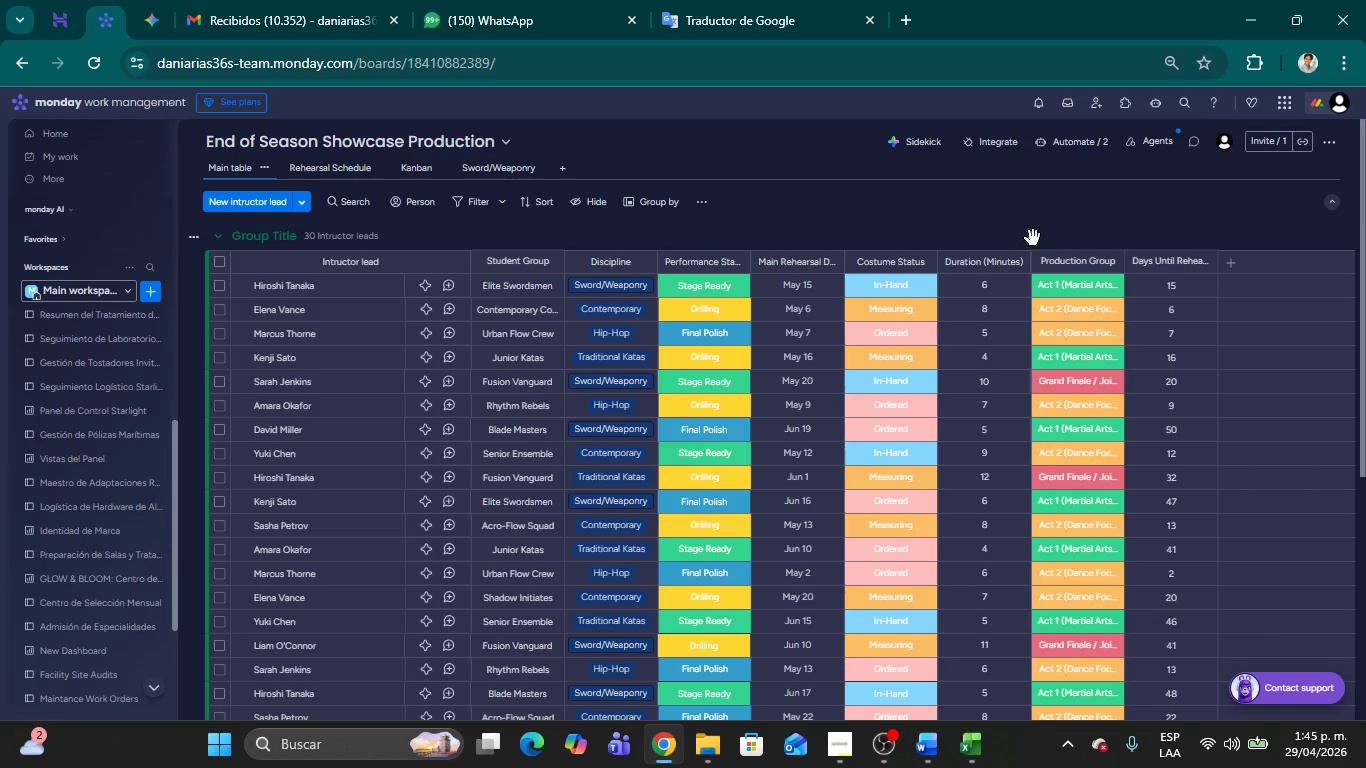 
left_click([1112, 261])
 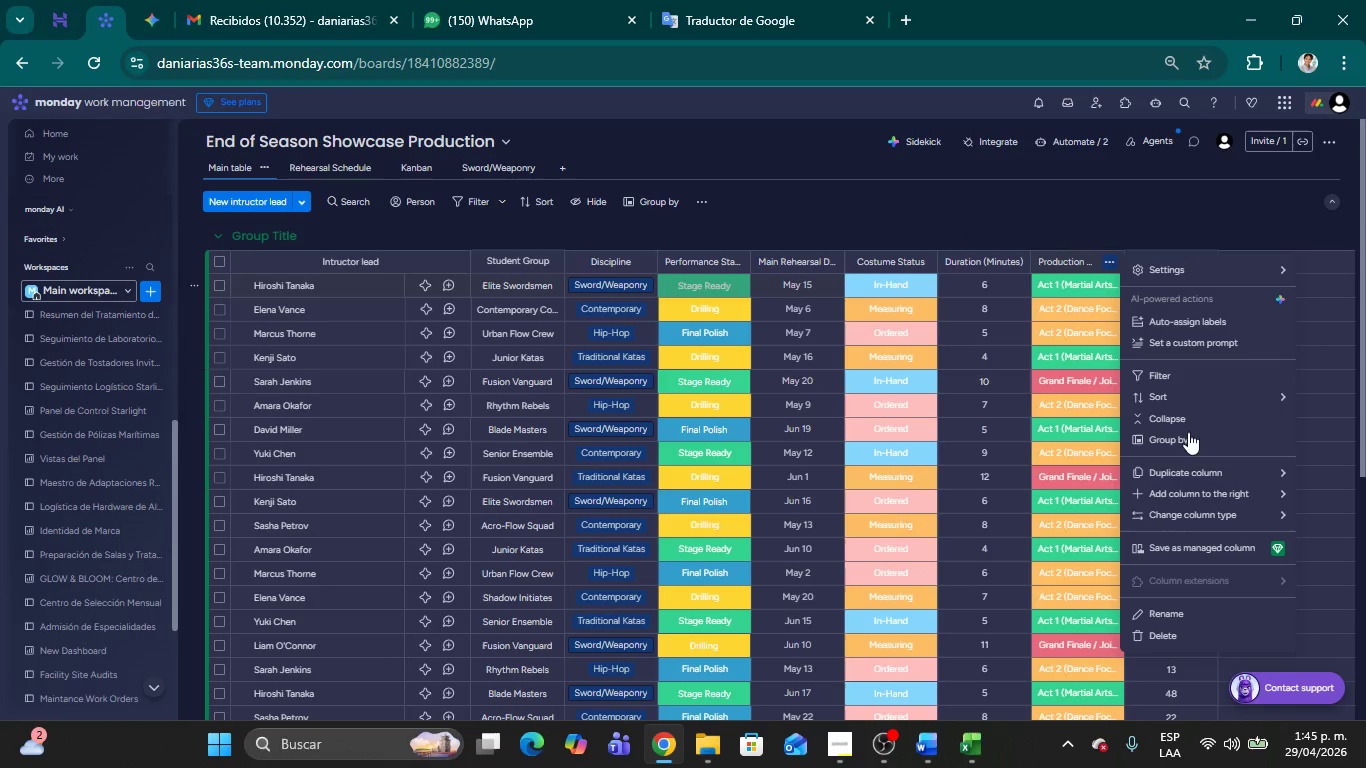 
left_click([1176, 439])
 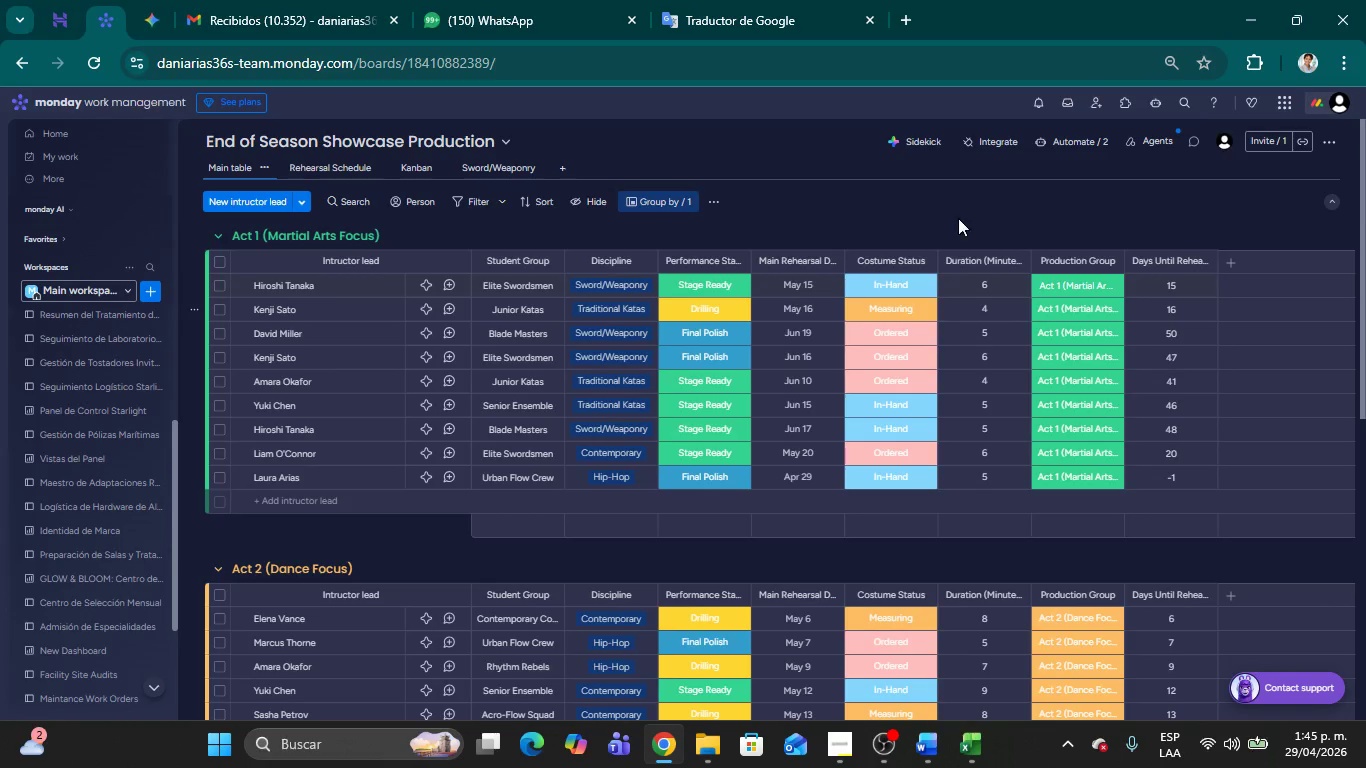 
left_click([954, 200])
 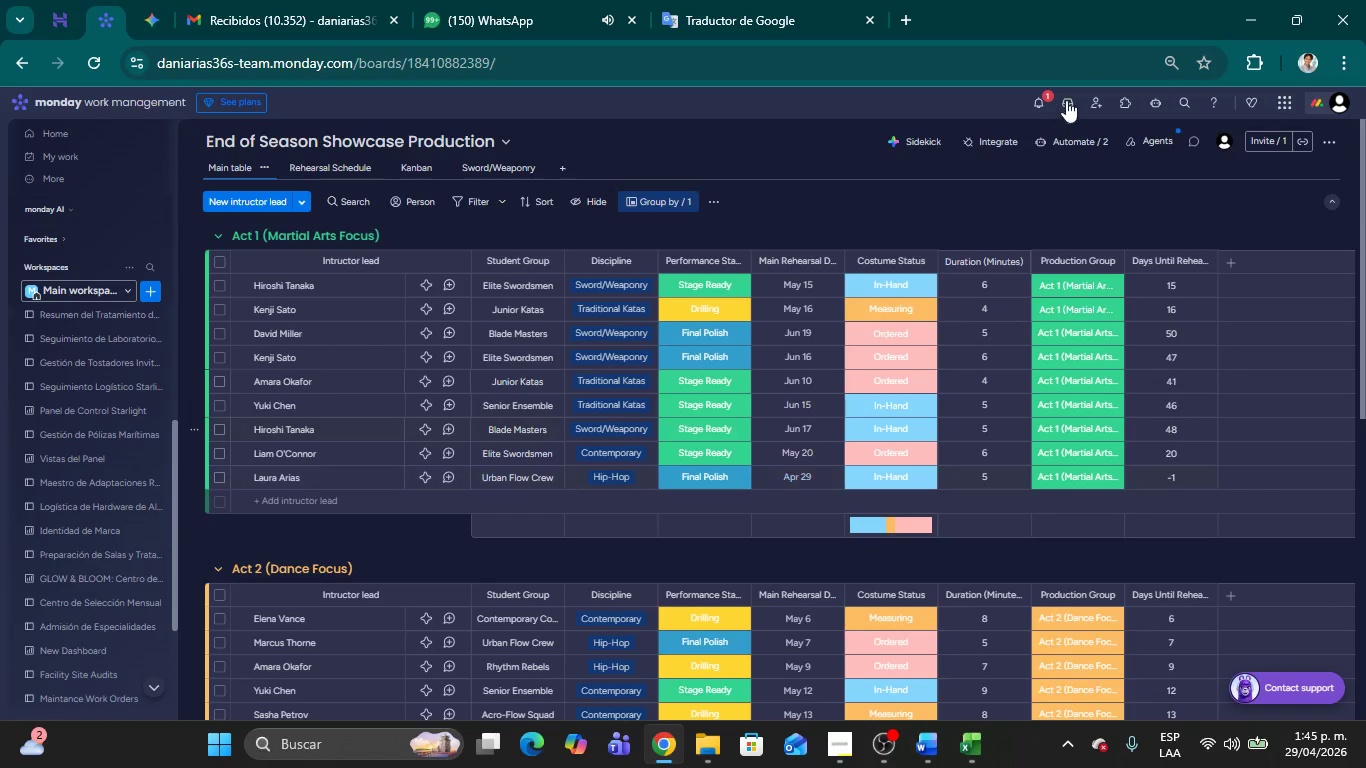 
left_click([1040, 94])
 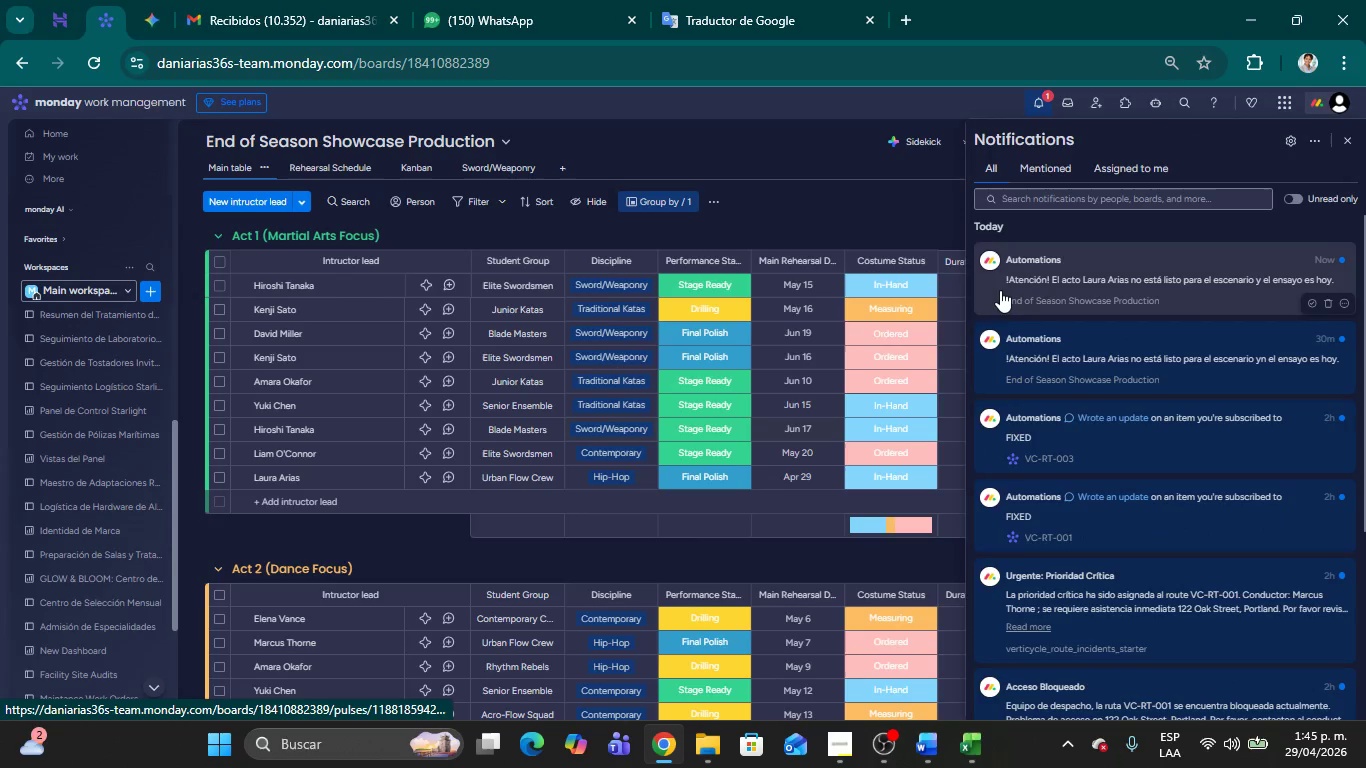 
key(Meta+Shift+MetaLeft)
 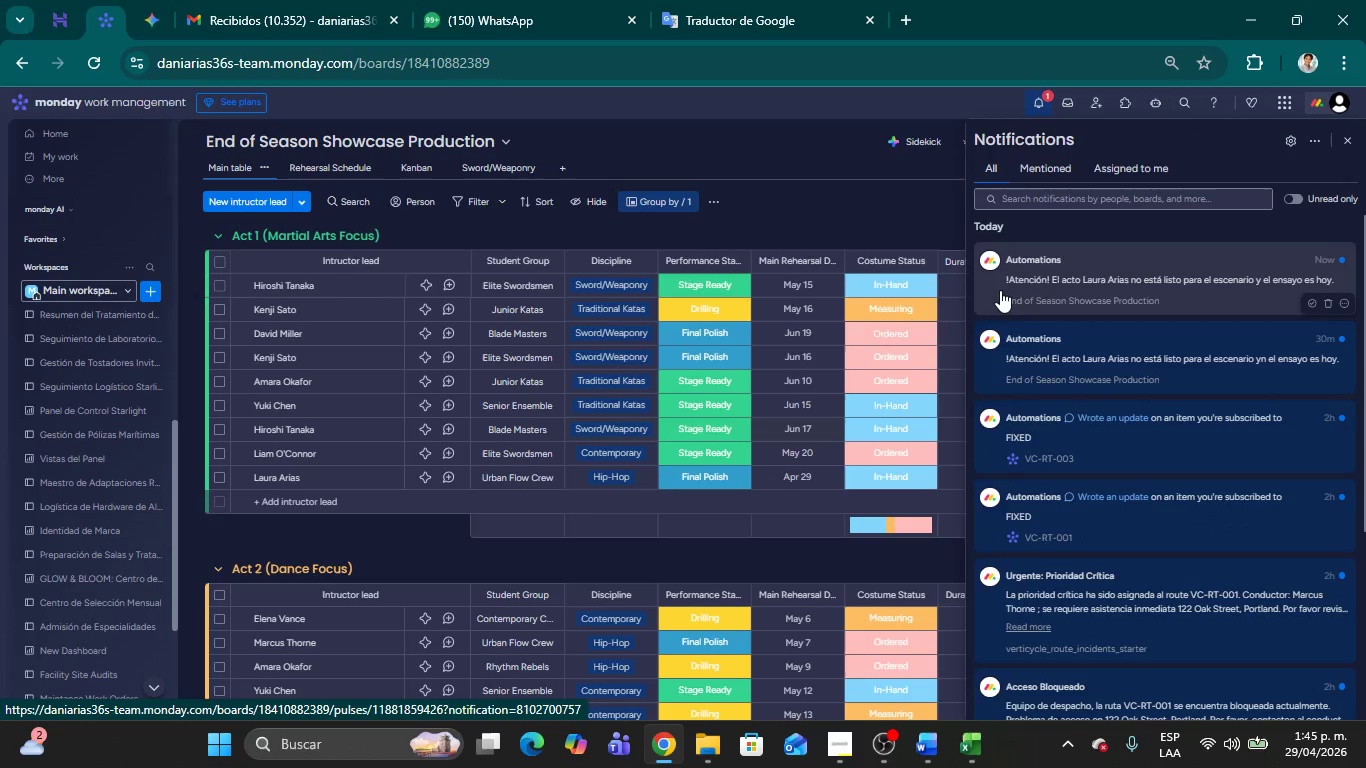 
key(Meta+Shift+S)
 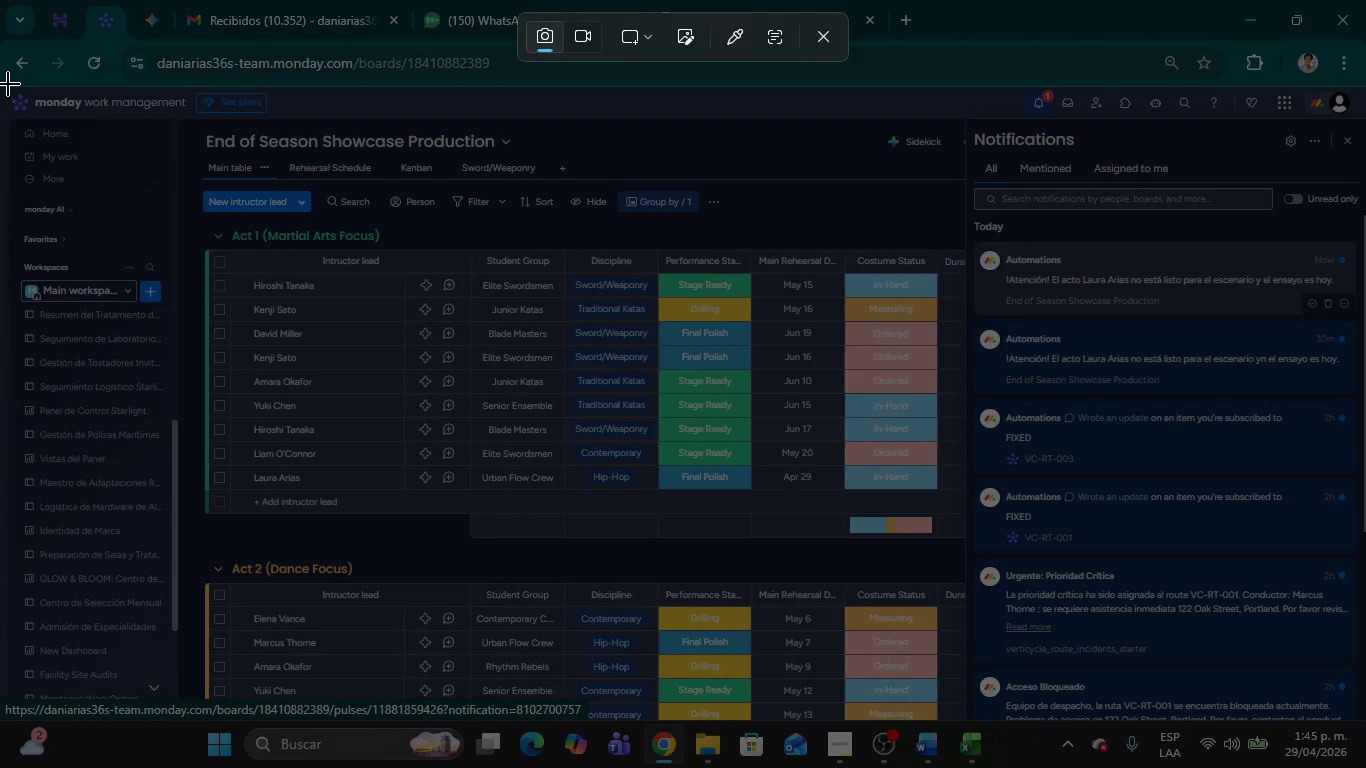 
left_click_drag(start_coordinate=[6, 39], to_coordinate=[1365, 767])
 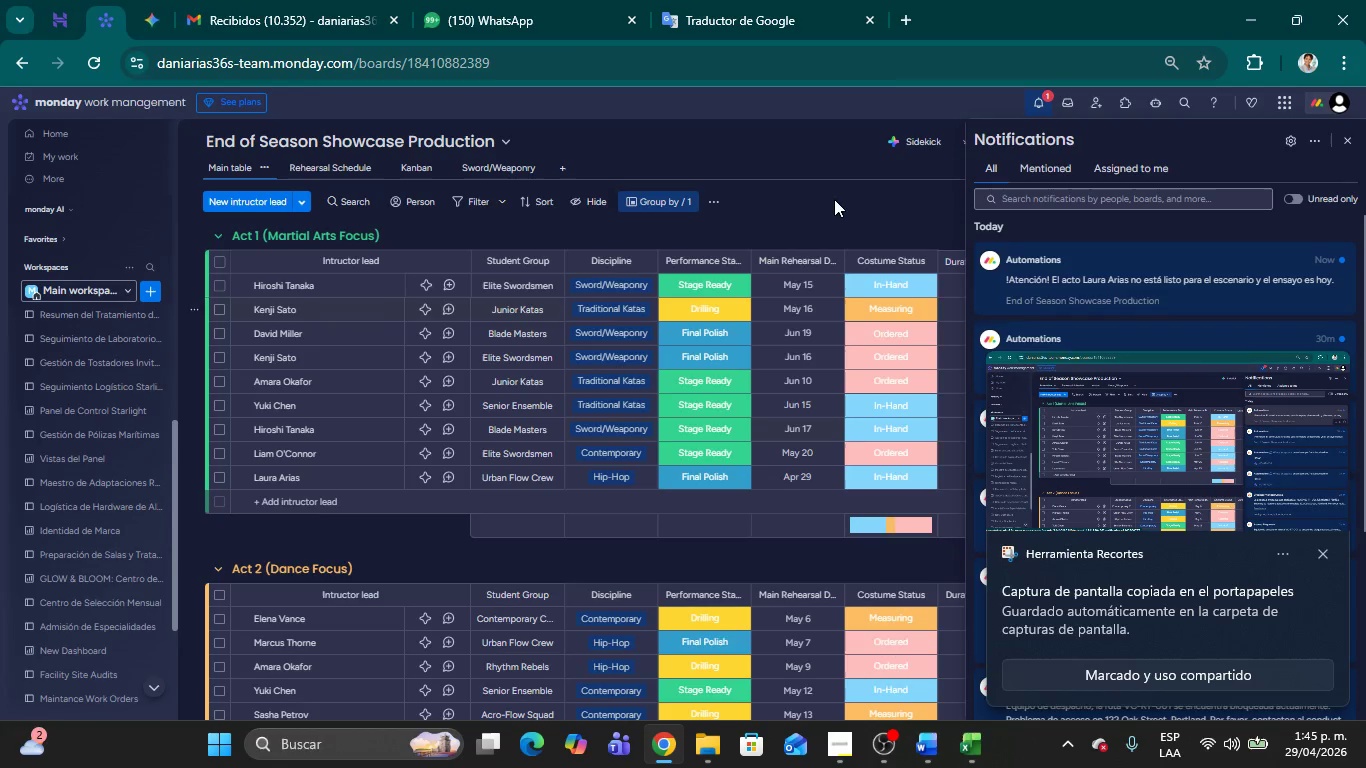 
left_click([834, 199])
 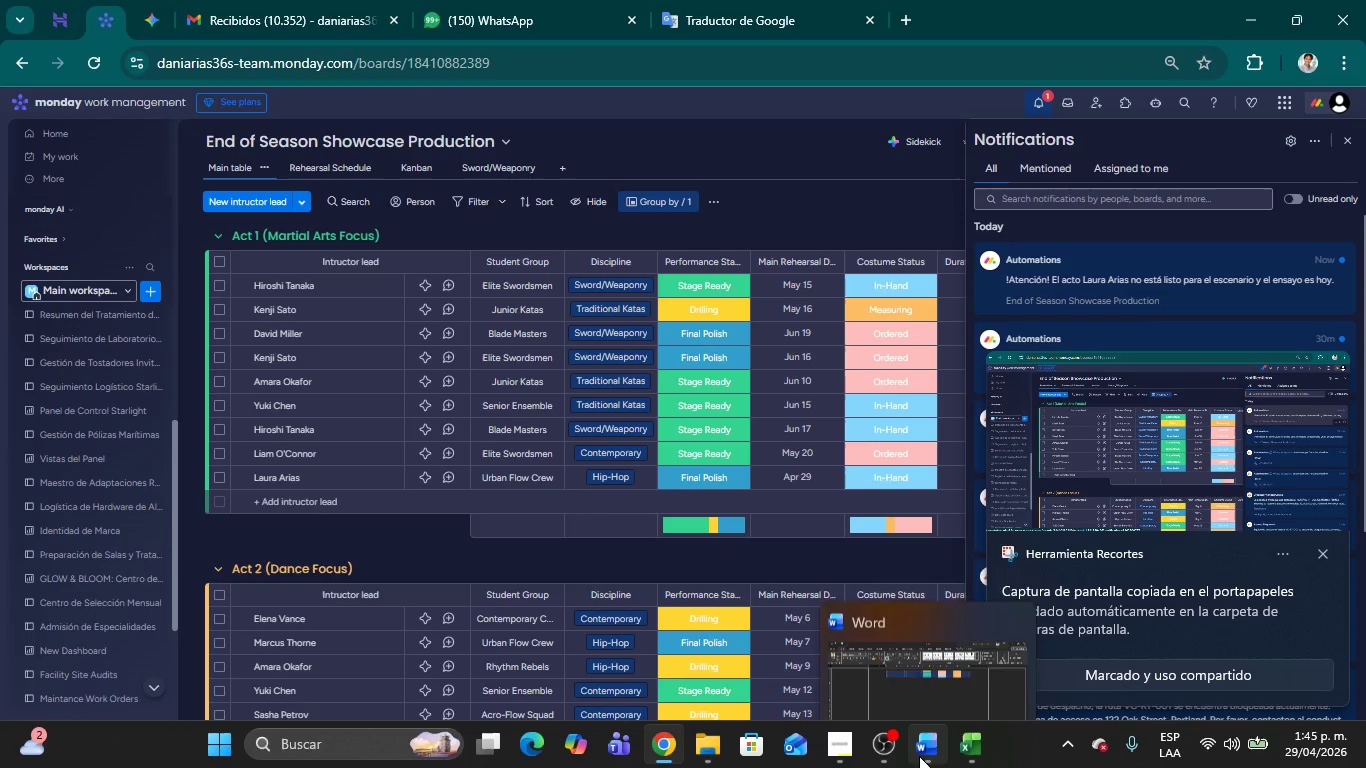 
left_click([883, 749])
 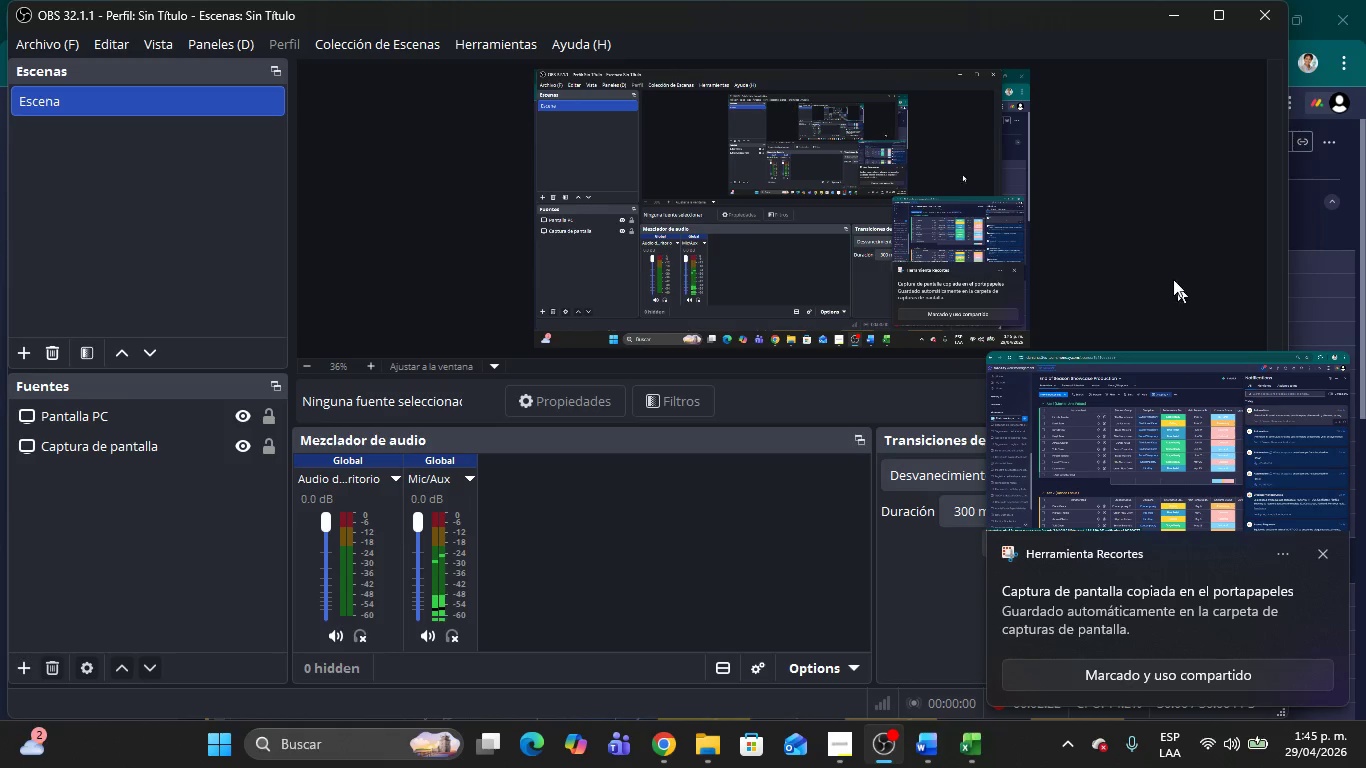 
left_click([933, 742])
 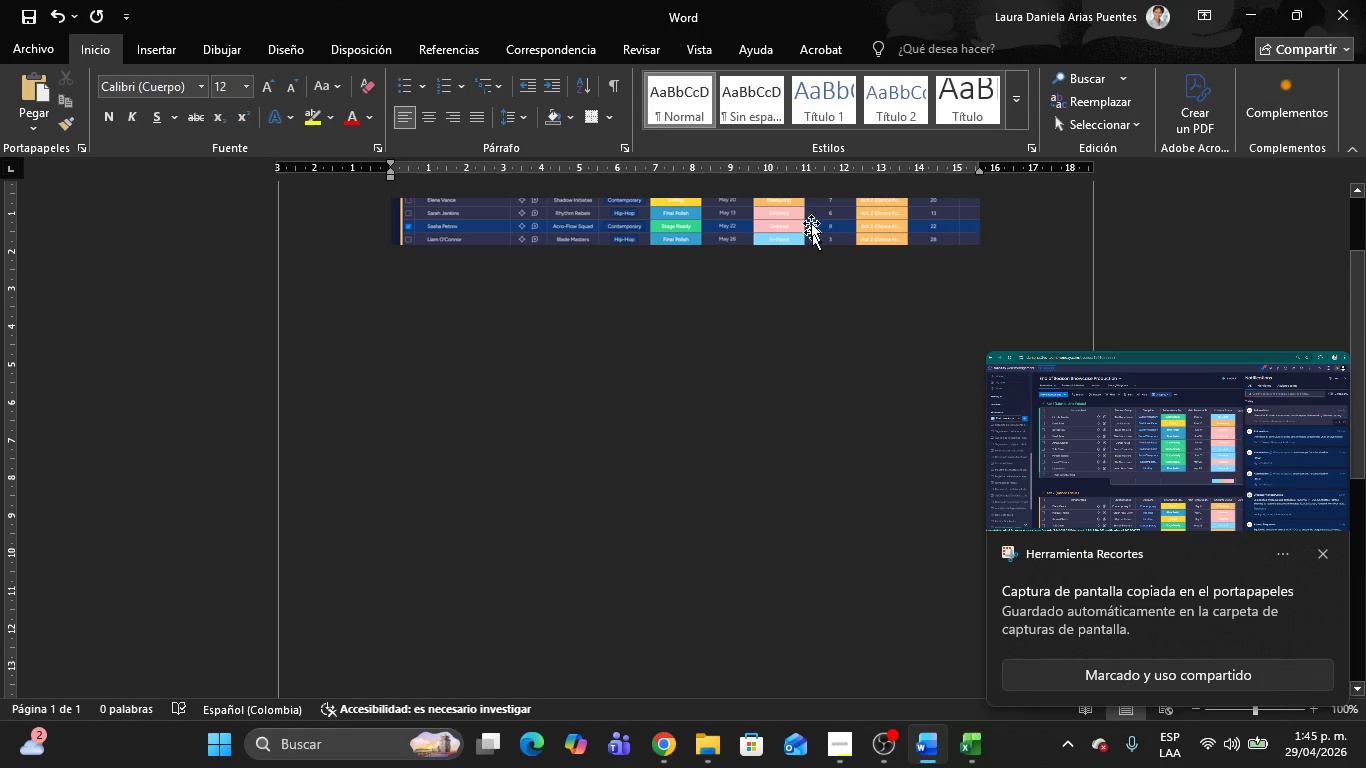 
left_click([807, 219])
 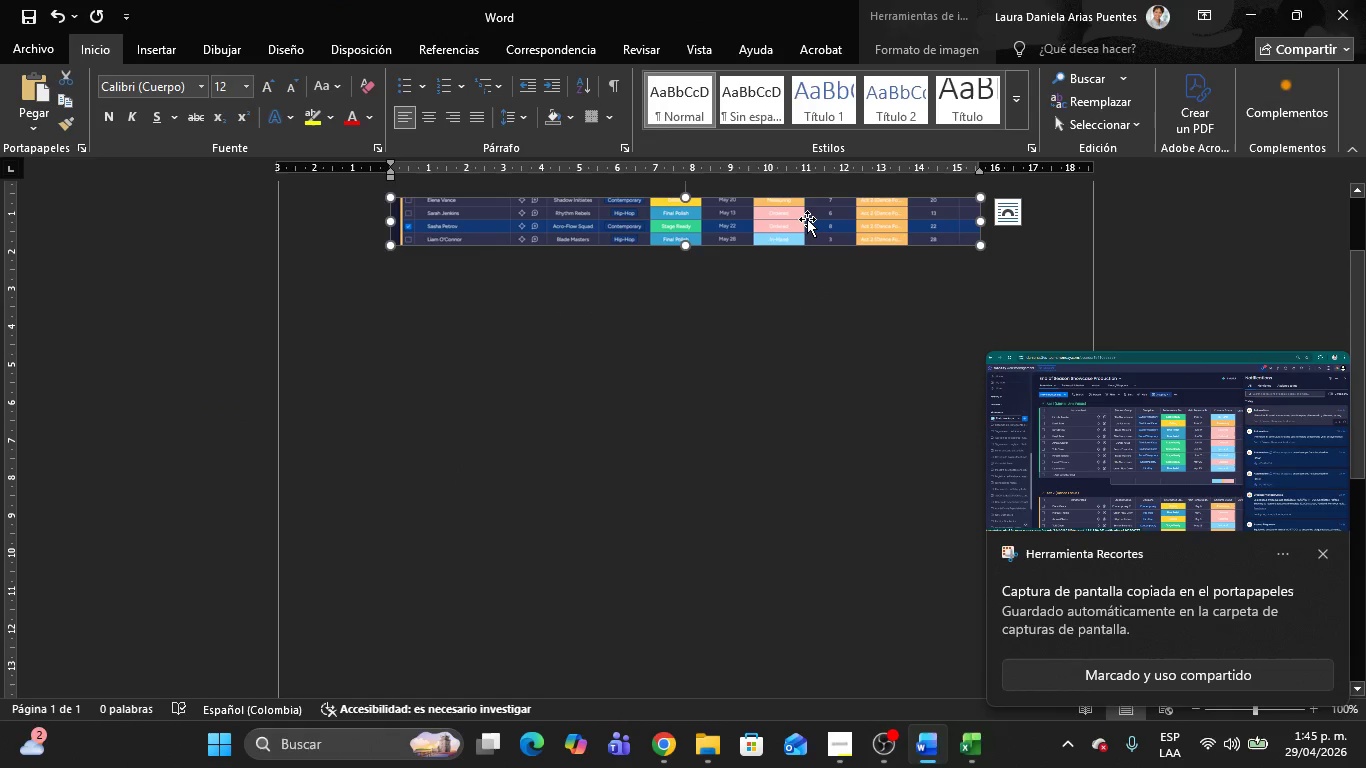 
key(Delete)
 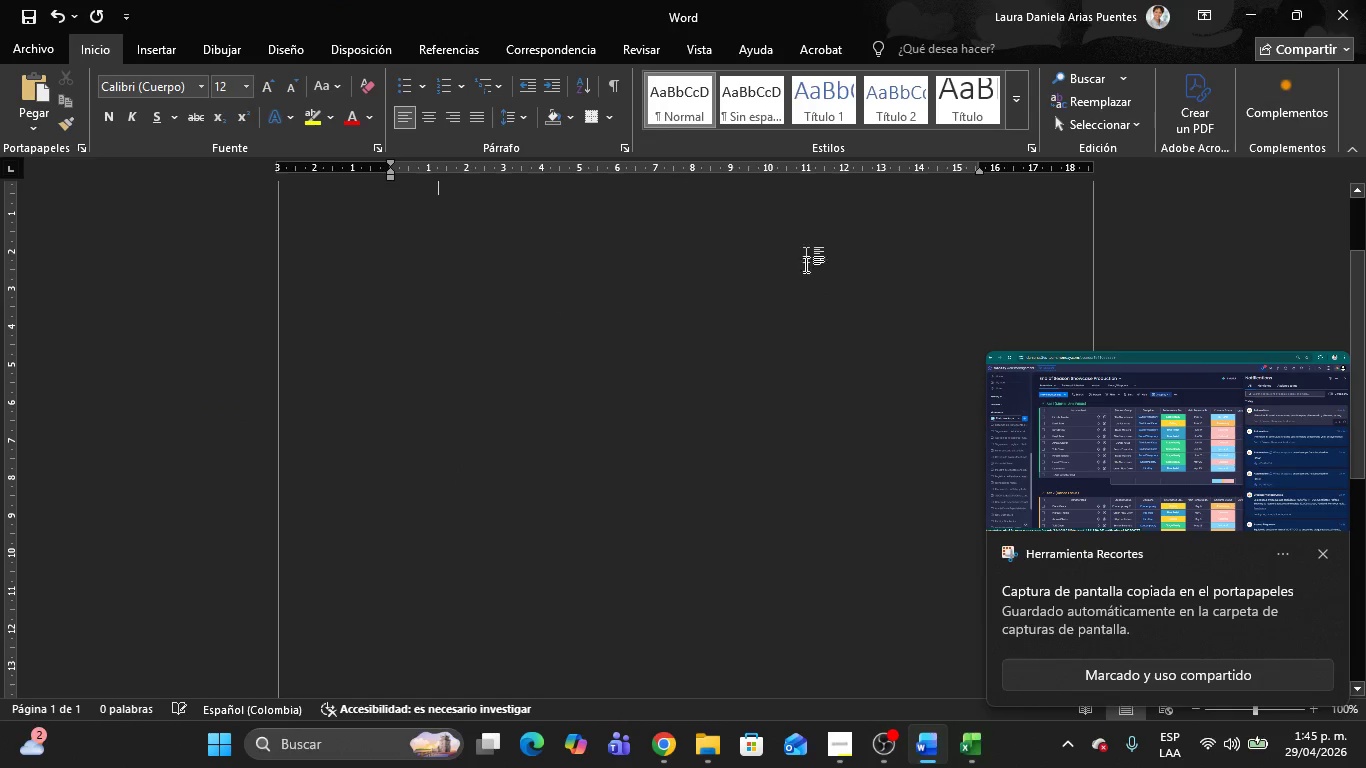 
scroll: coordinate [817, 330], scroll_direction: up, amount: 13.0
 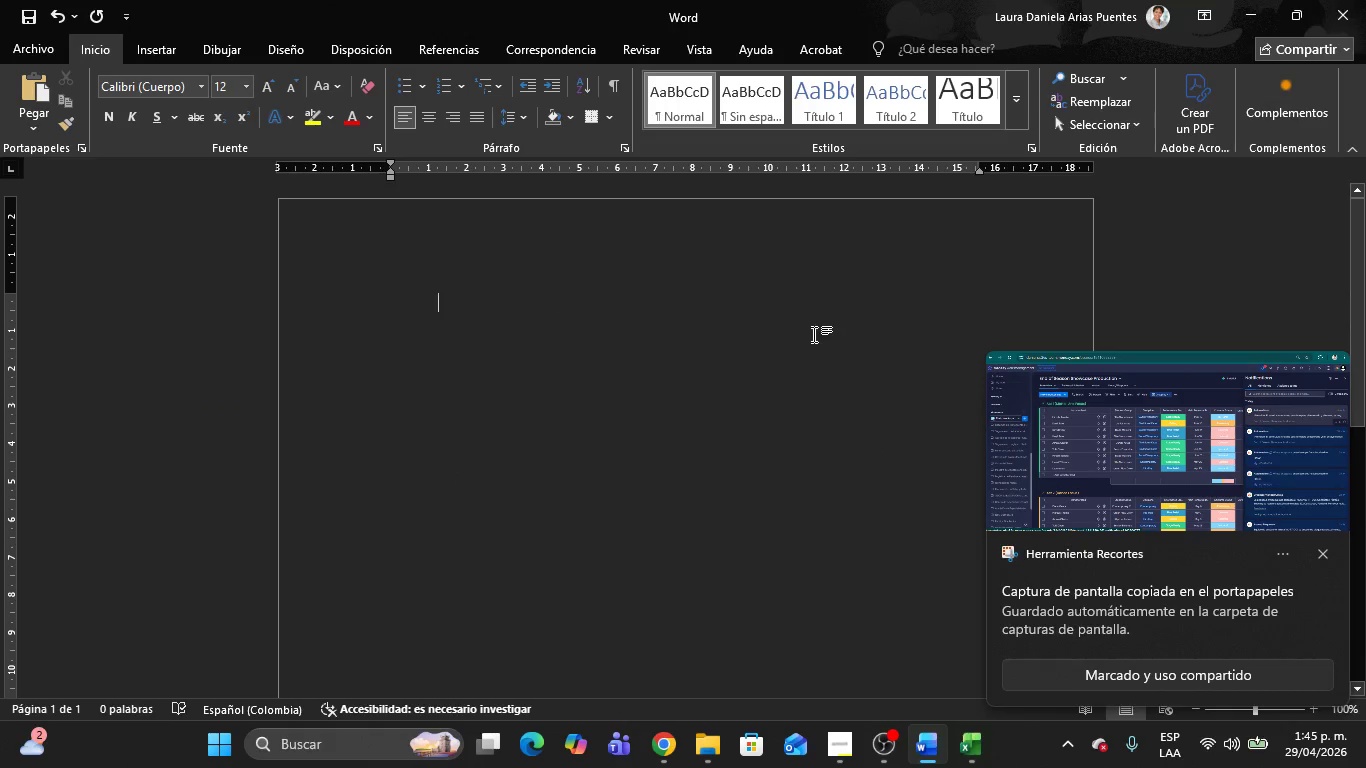 
key(Control+V)
 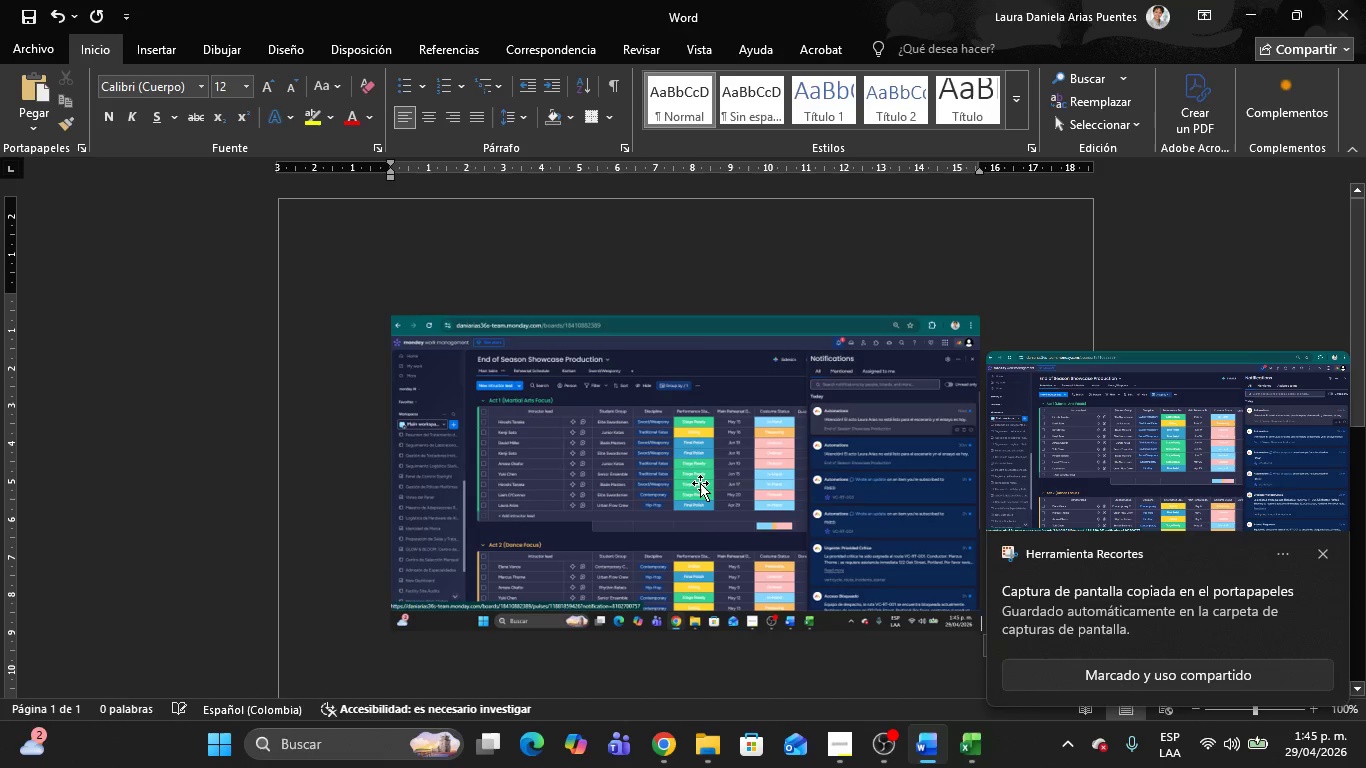 
key(Alt+AltLeft)
 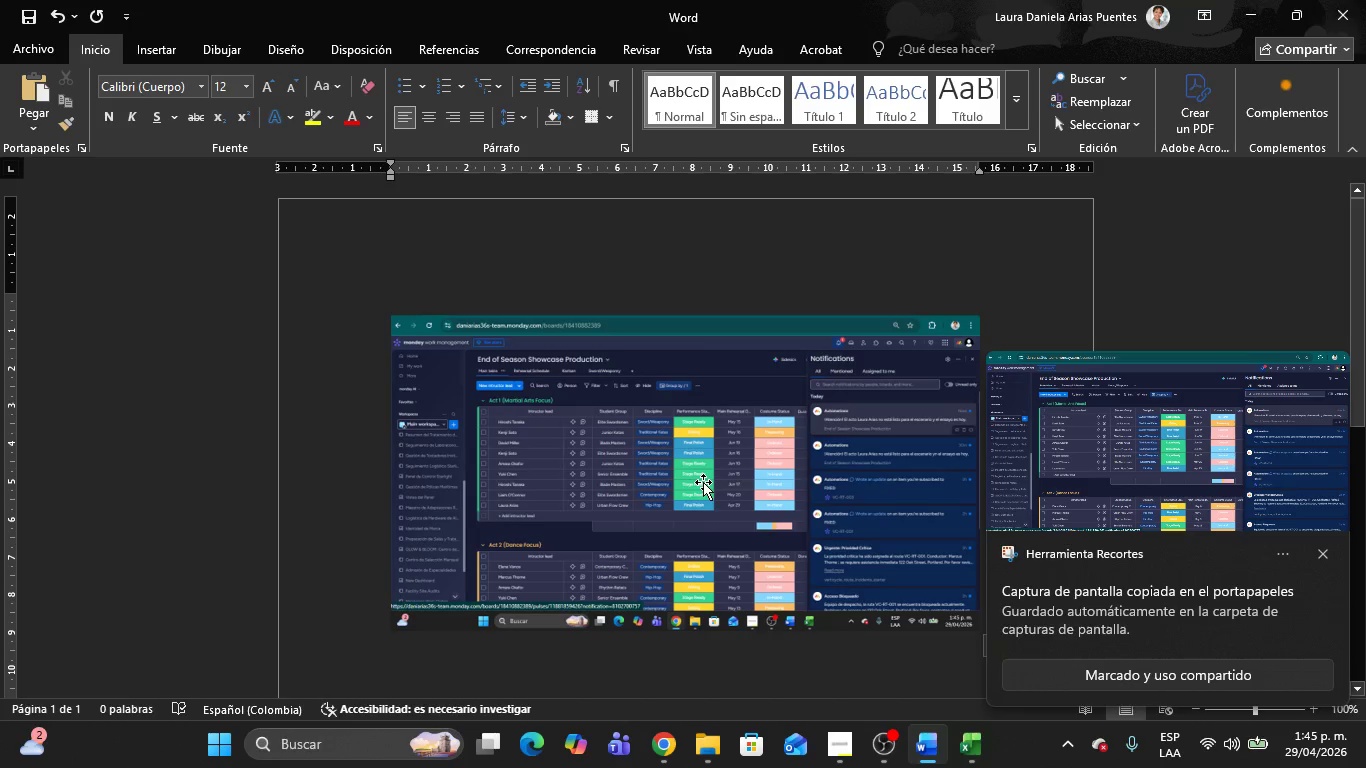 
key(Alt+Tab)
 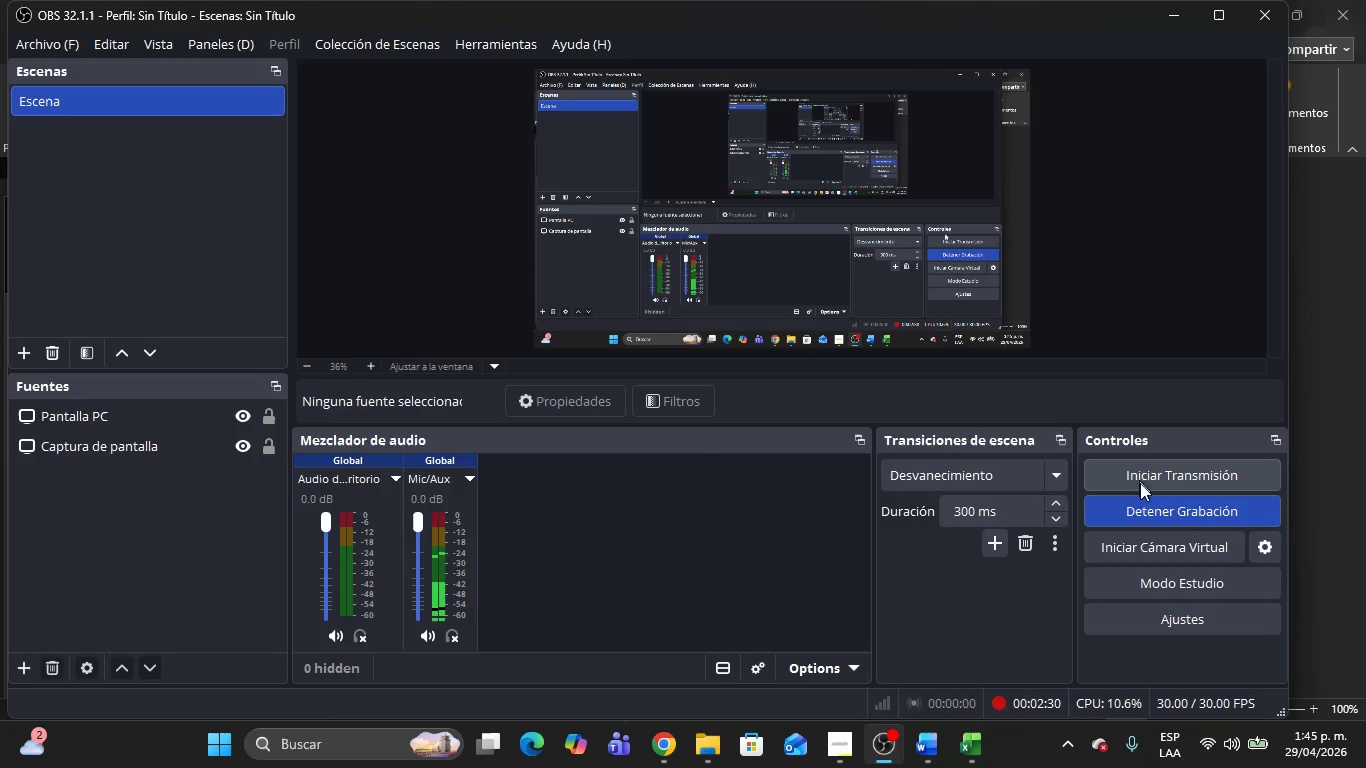 
left_click([1154, 514])
 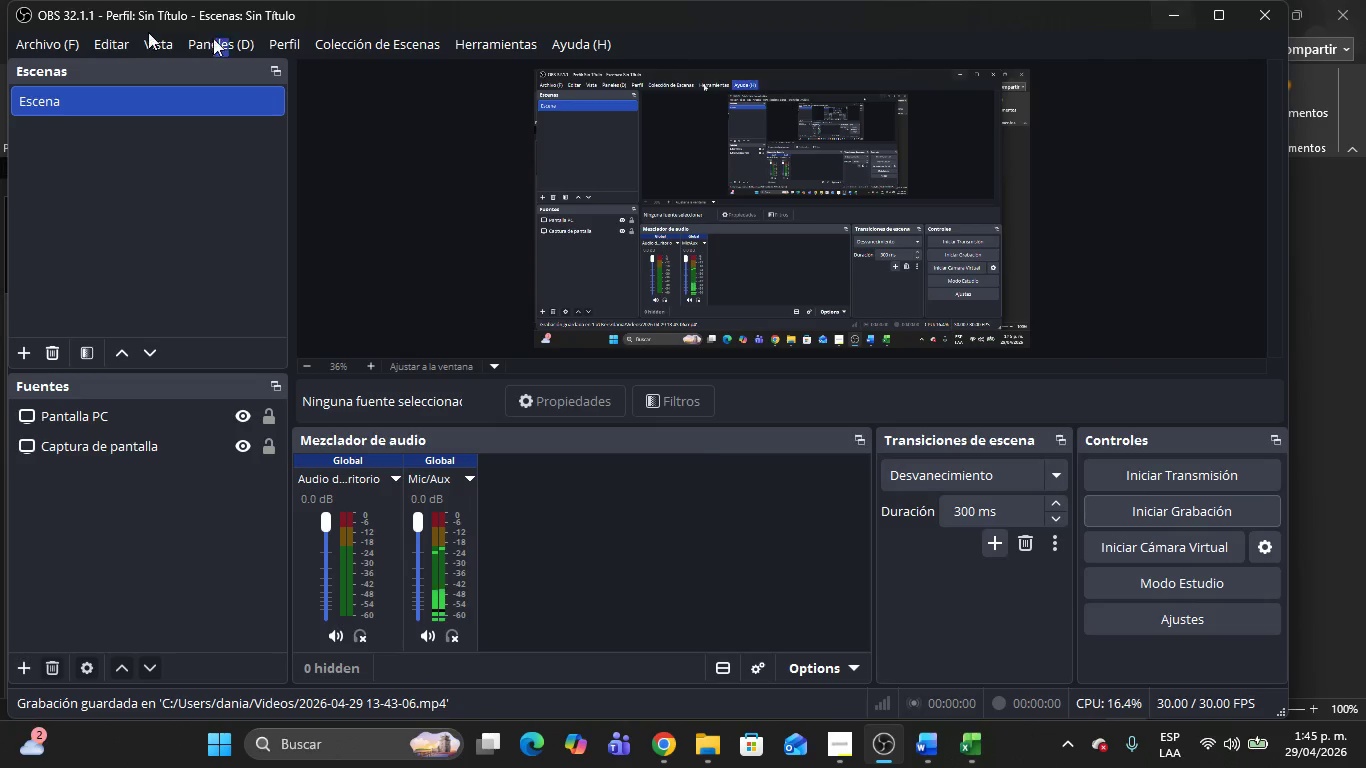 
left_click([54, 39])
 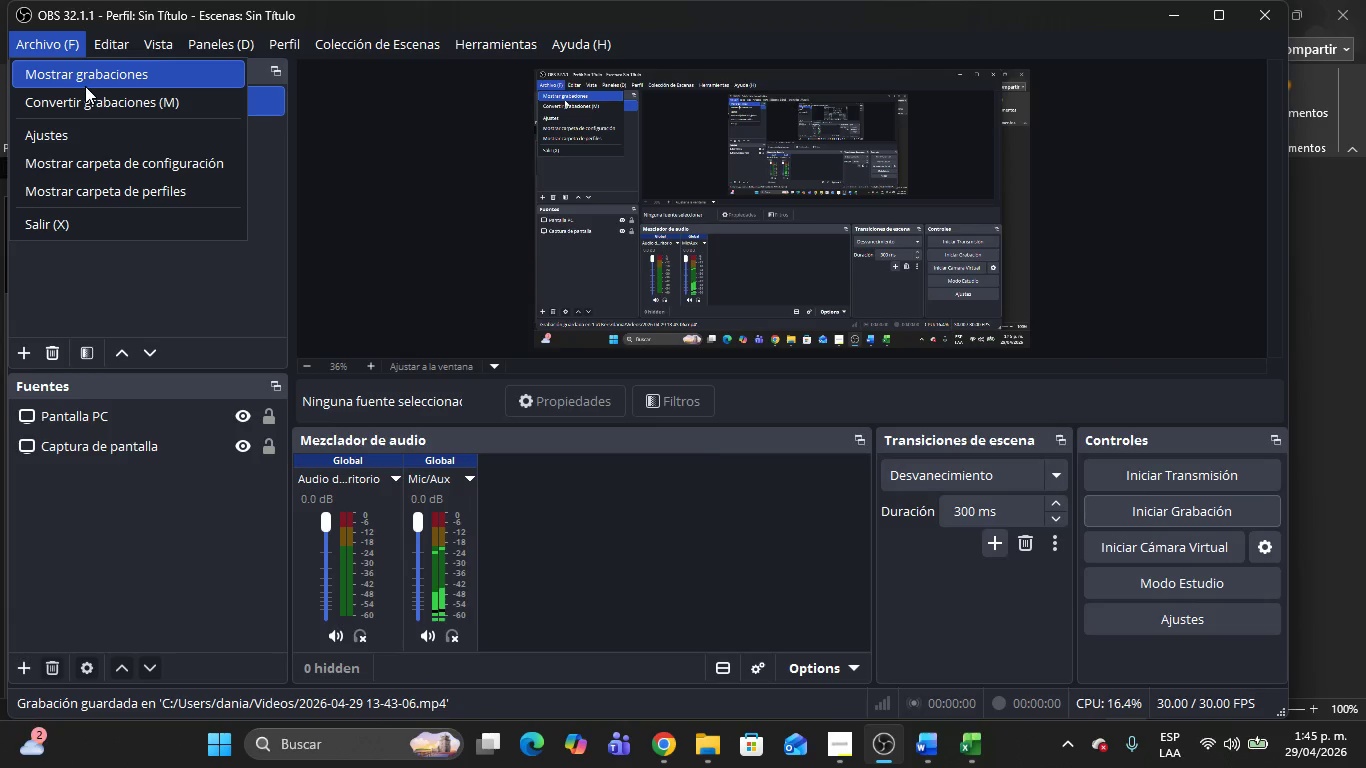 
left_click([83, 76])
 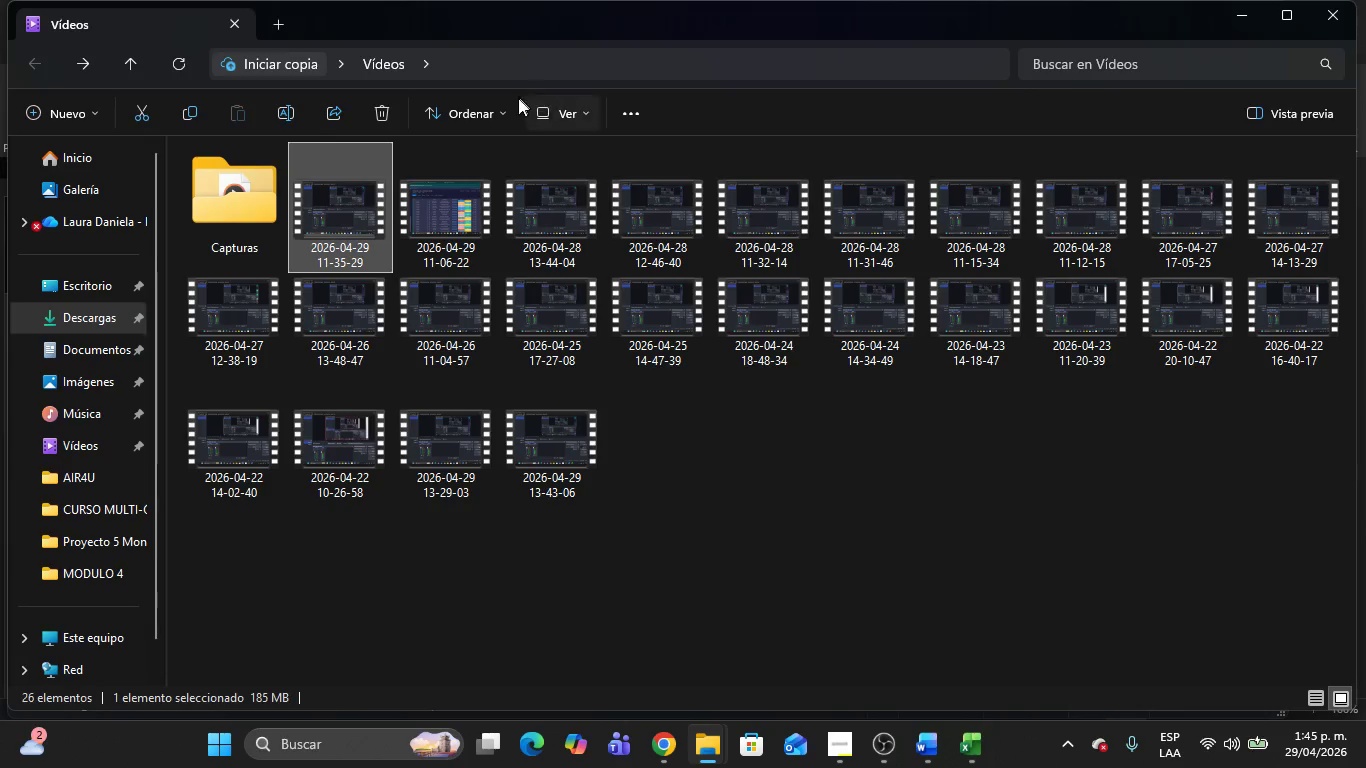 
left_click([473, 113])
 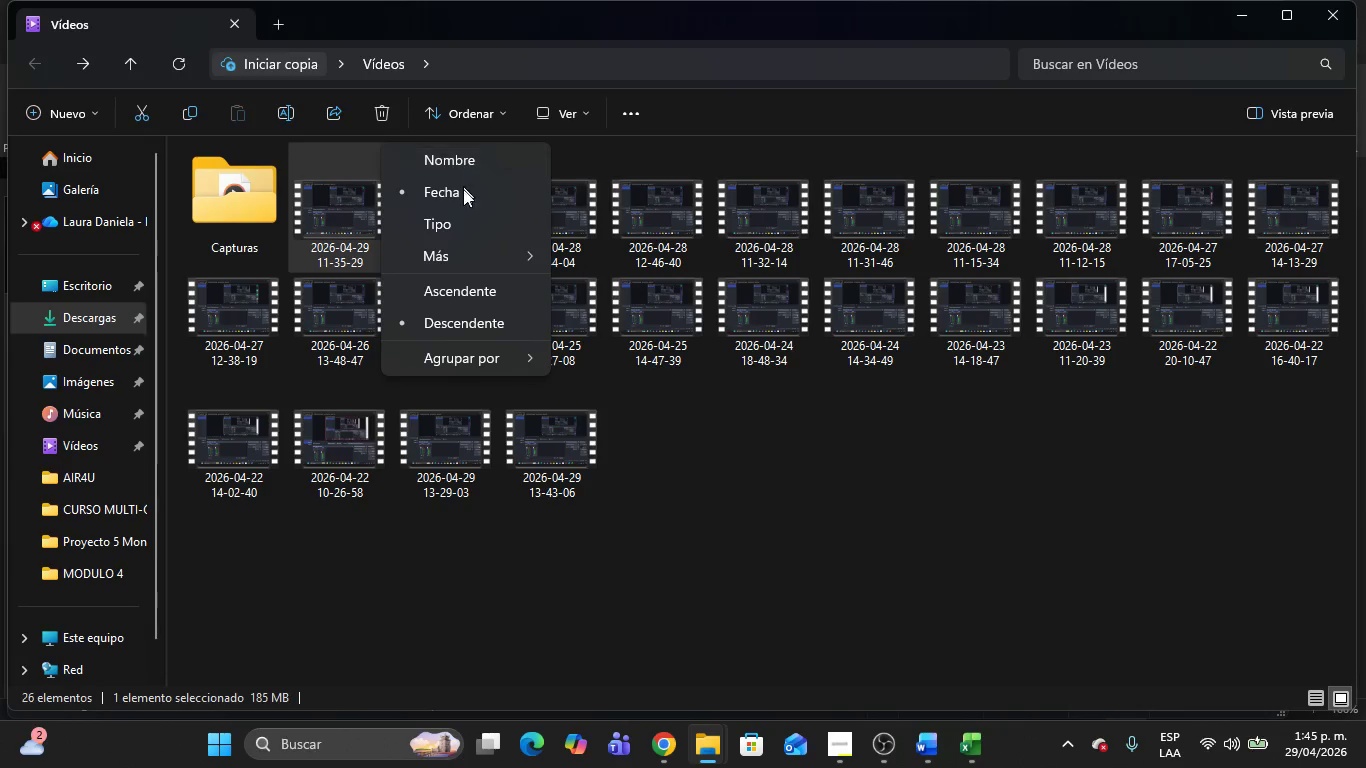 
left_click([460, 196])
 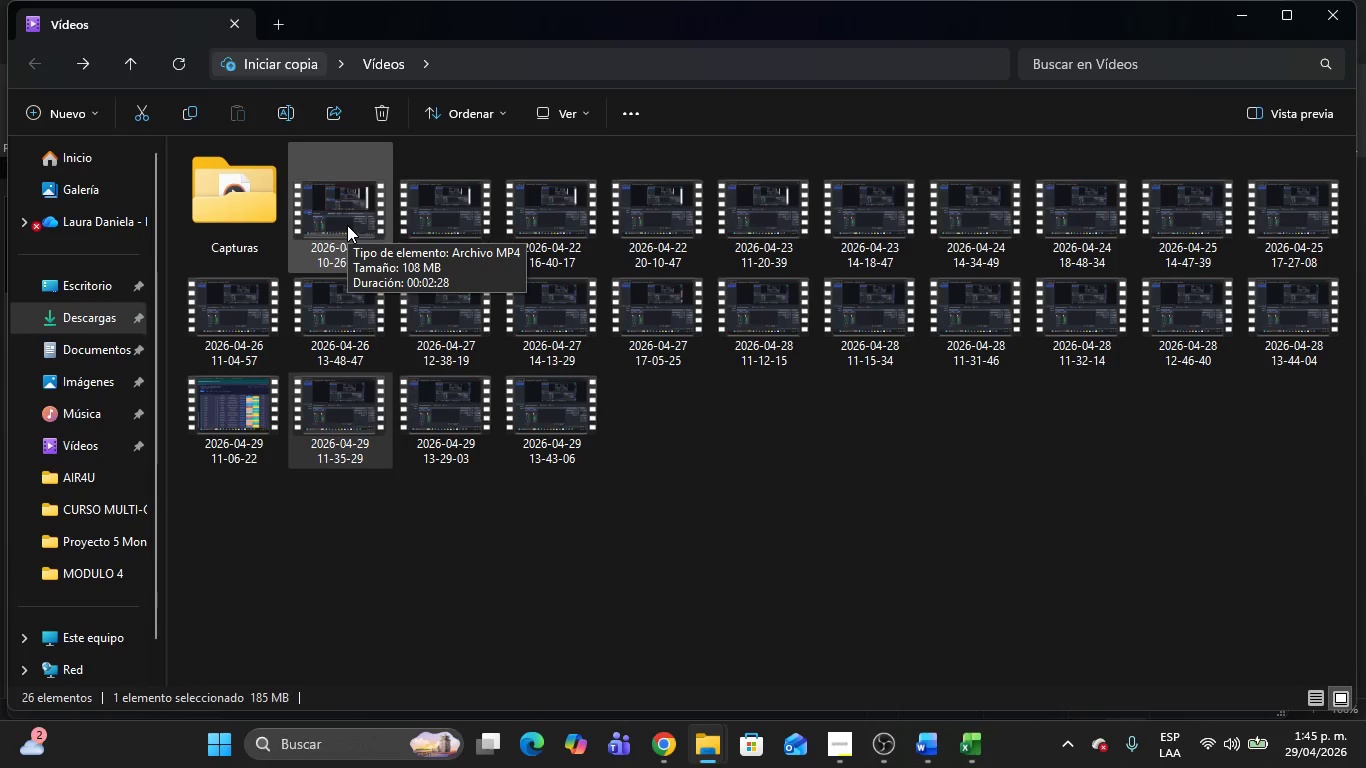 
wait(6.08)
 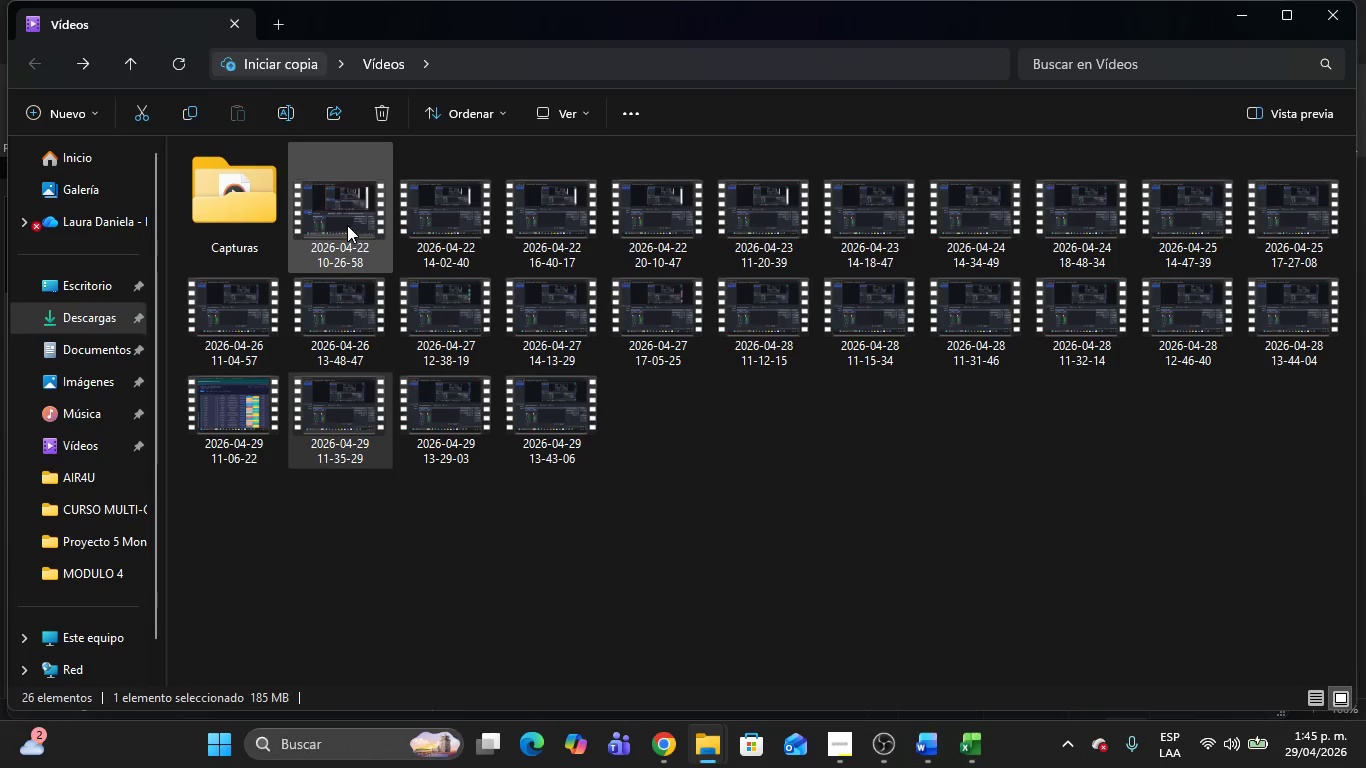 
left_click([347, 225])
 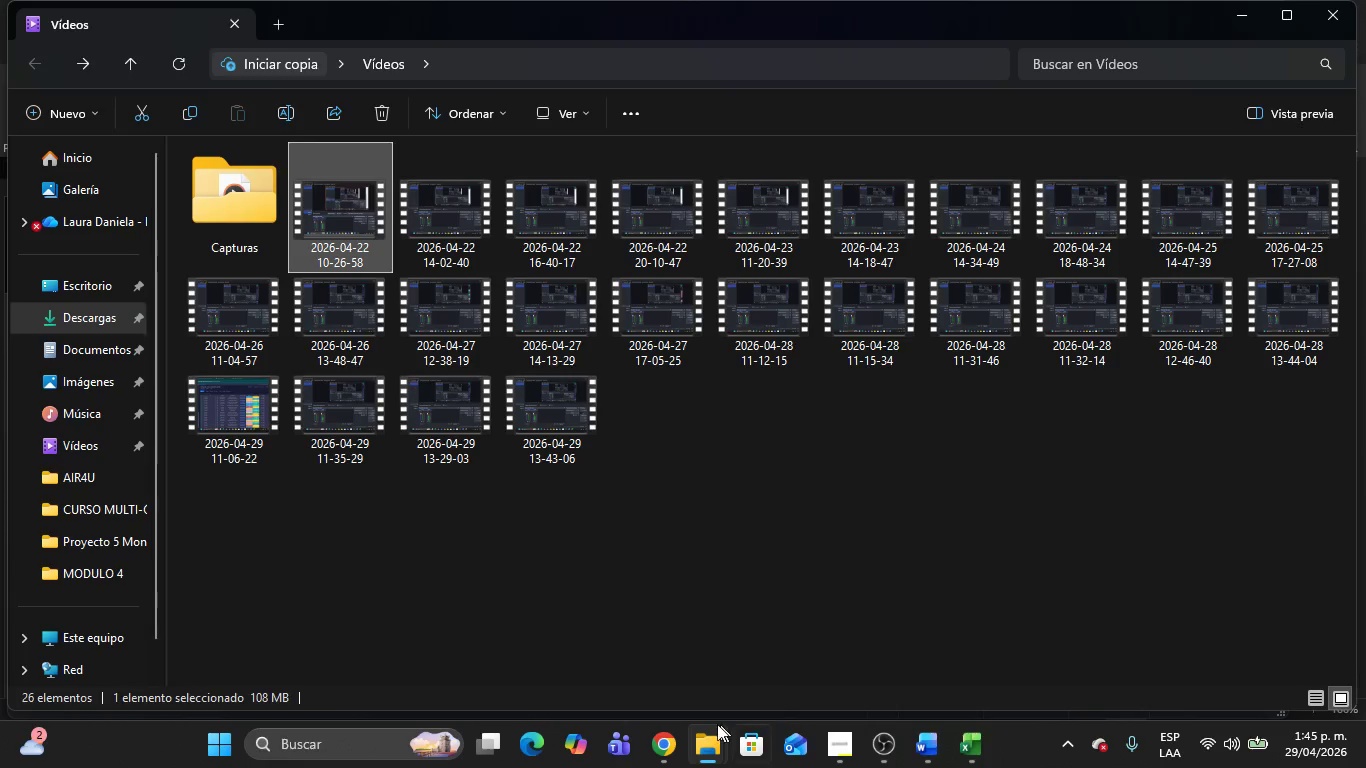 
left_click([674, 735])
 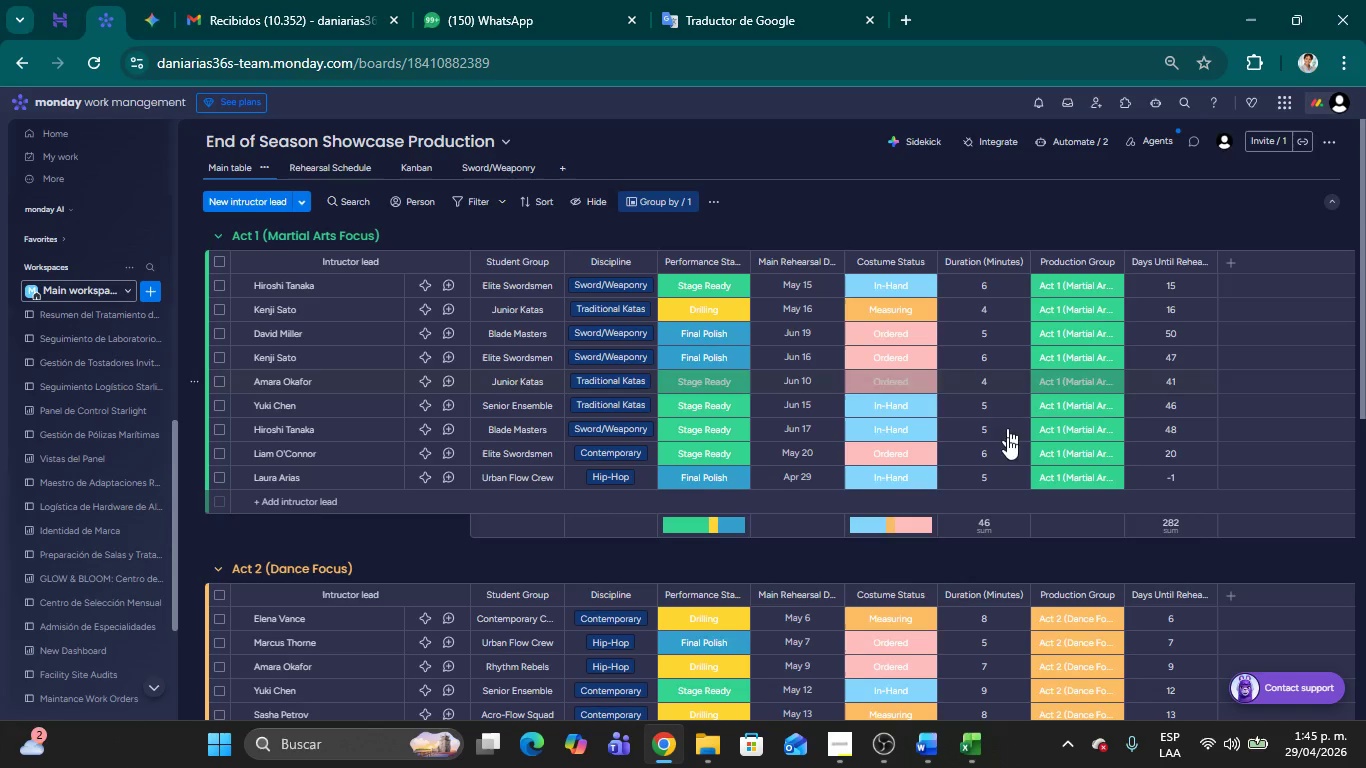 
scroll: coordinate [1000, 454], scroll_direction: down, amount: 3.0
 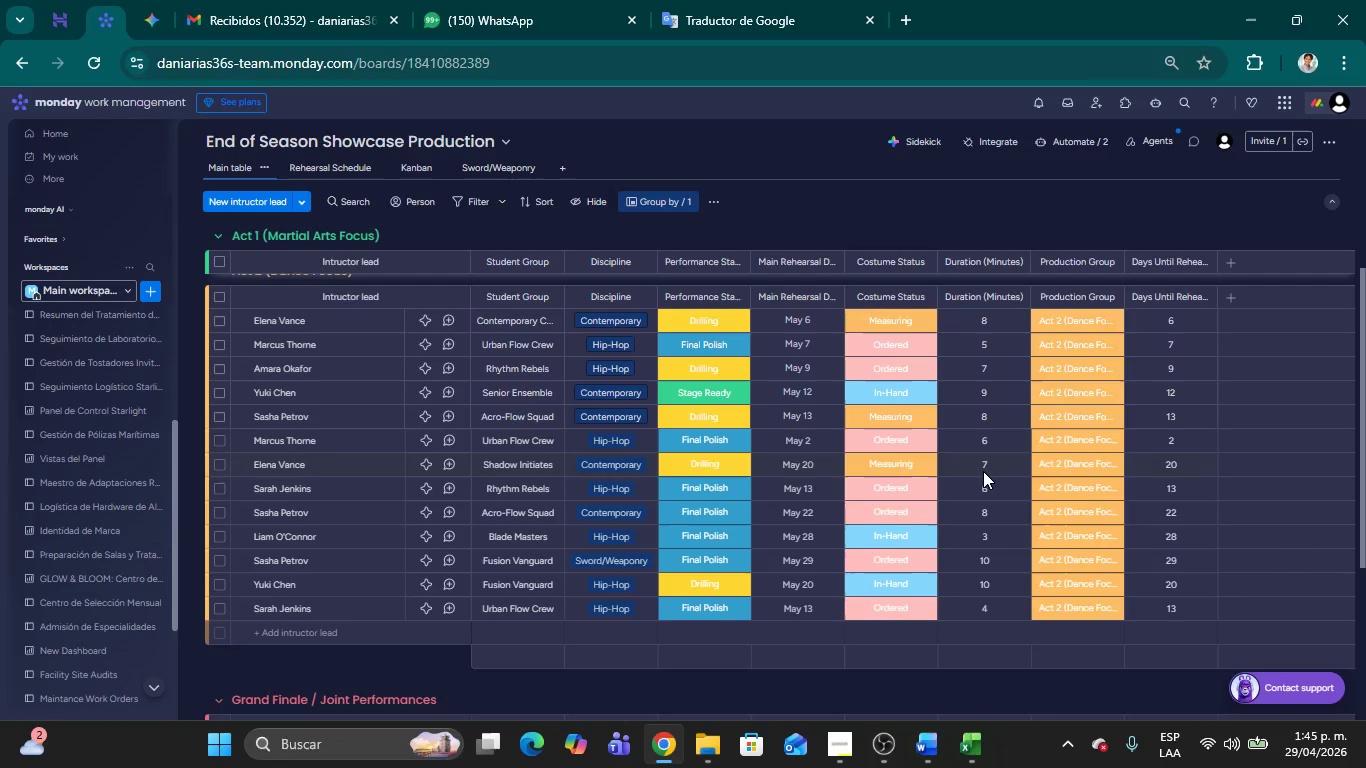 